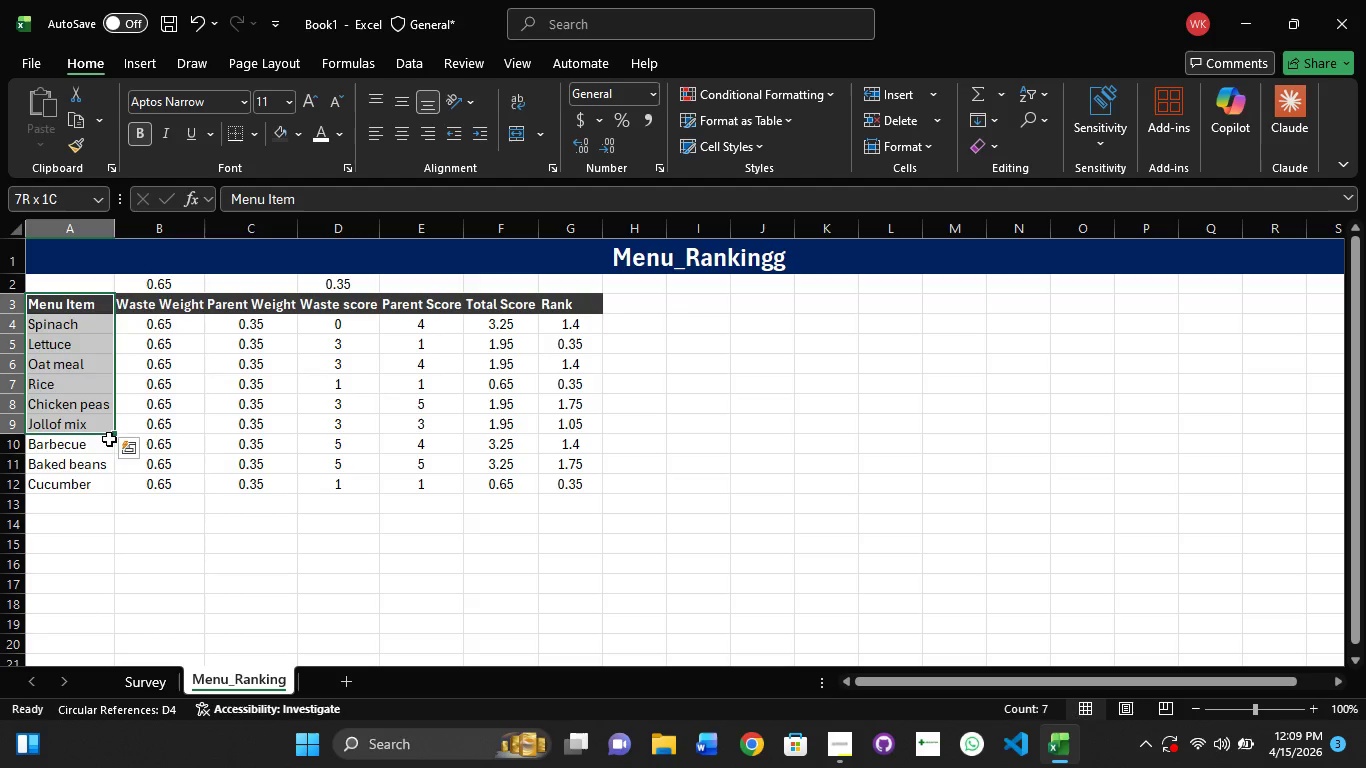 
left_click_drag(start_coordinate=[112, 443], to_coordinate=[118, 462])
 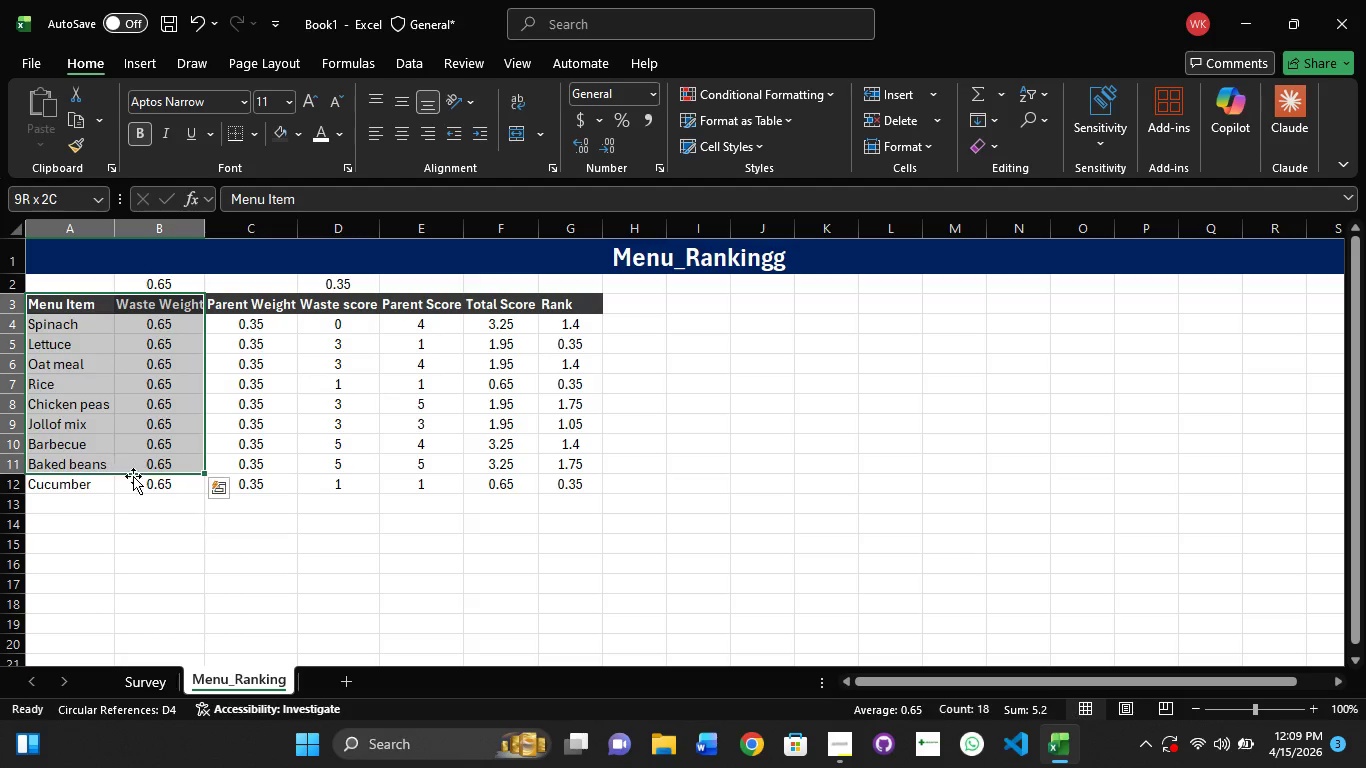 
left_click_drag(start_coordinate=[145, 485], to_coordinate=[165, 508])
 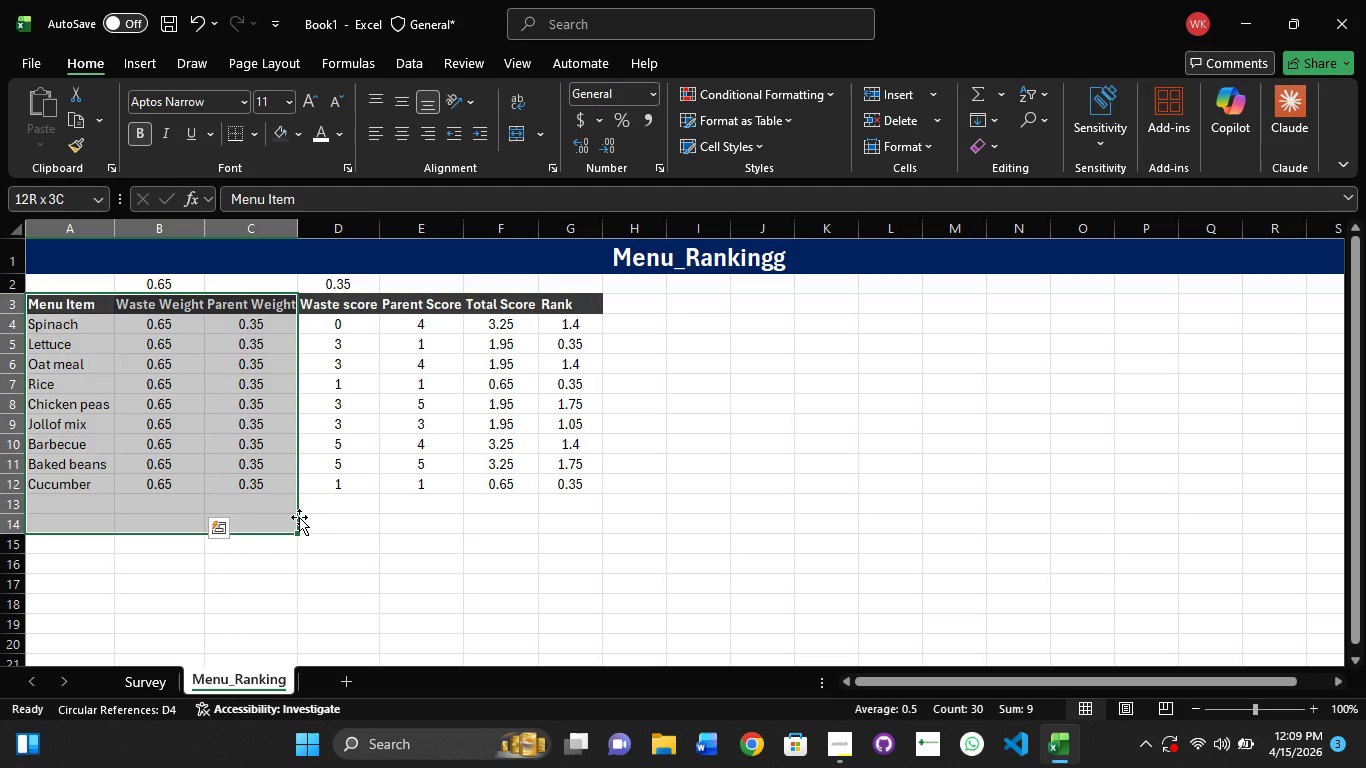 
hold_key(key=ShiftLeft, duration=1.5)
left_click_drag(start_coordinate=[237, 501], to_coordinate=[291, 517])
 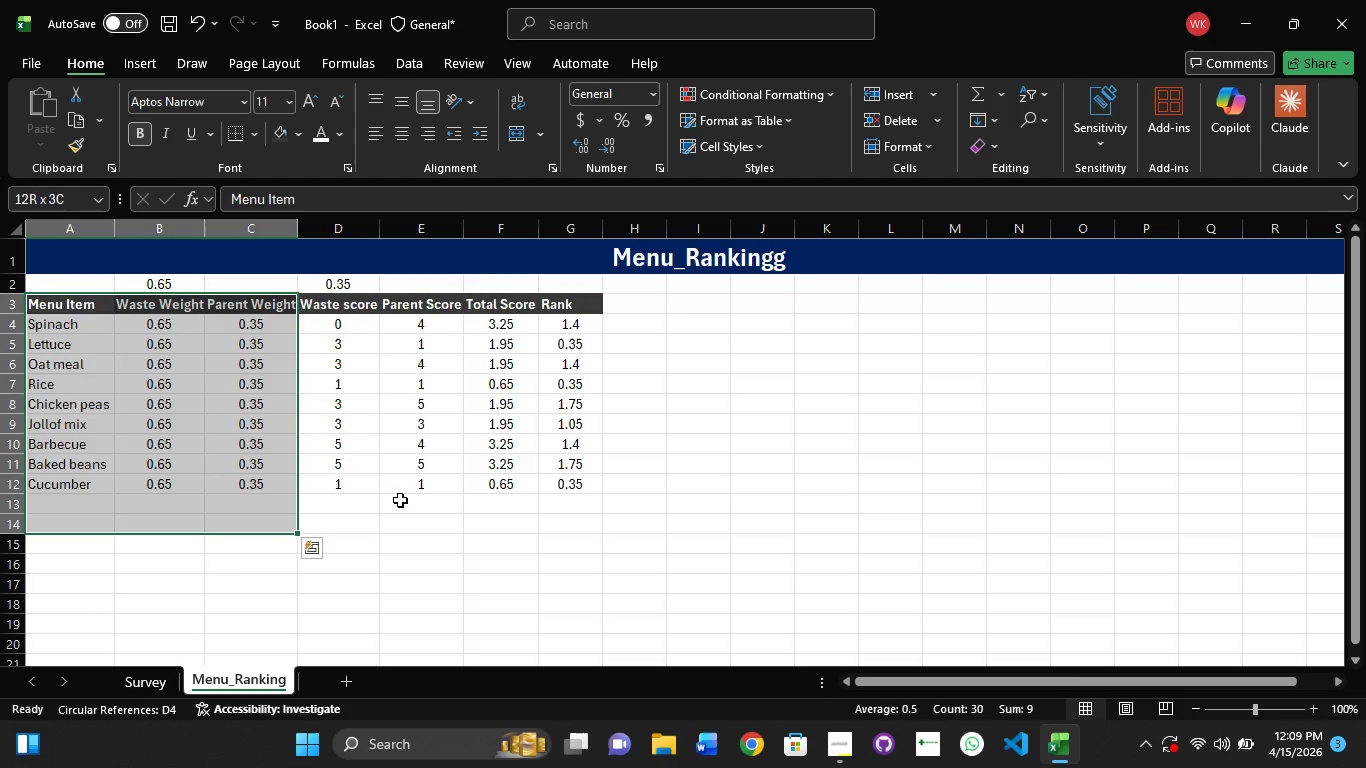 
left_click_drag(start_coordinate=[420, 487], to_coordinate=[438, 485])
 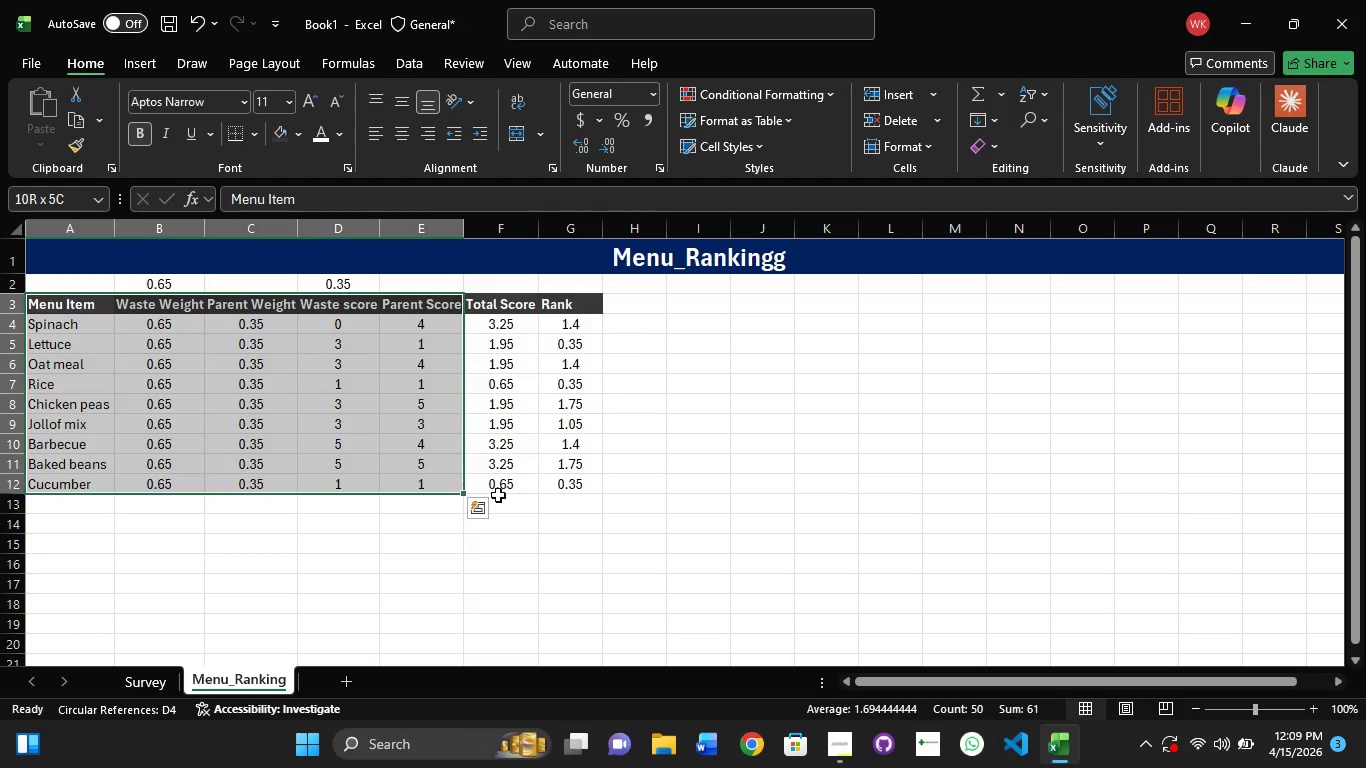 
left_click_drag(start_coordinate=[521, 498], to_coordinate=[551, 505])
 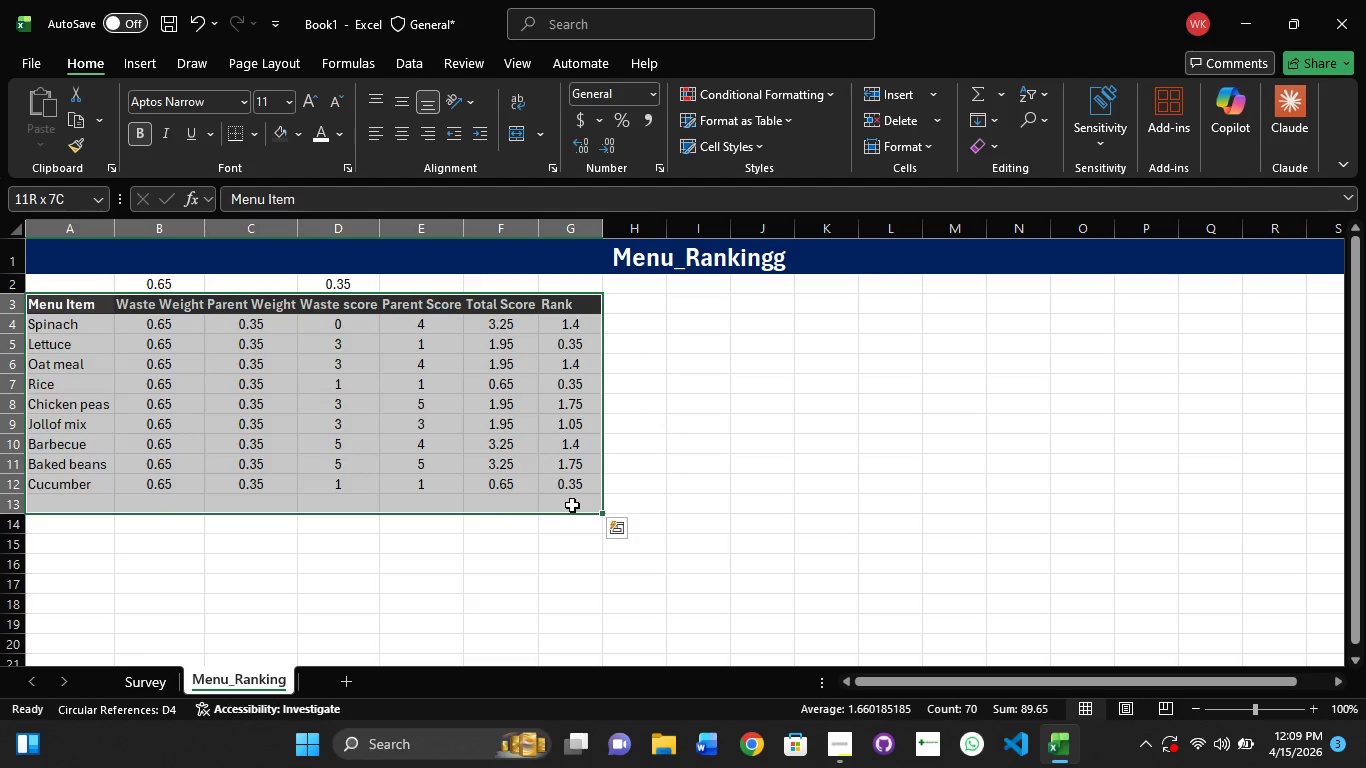 
hold_key(key=ShiftLeft, duration=0.55)
 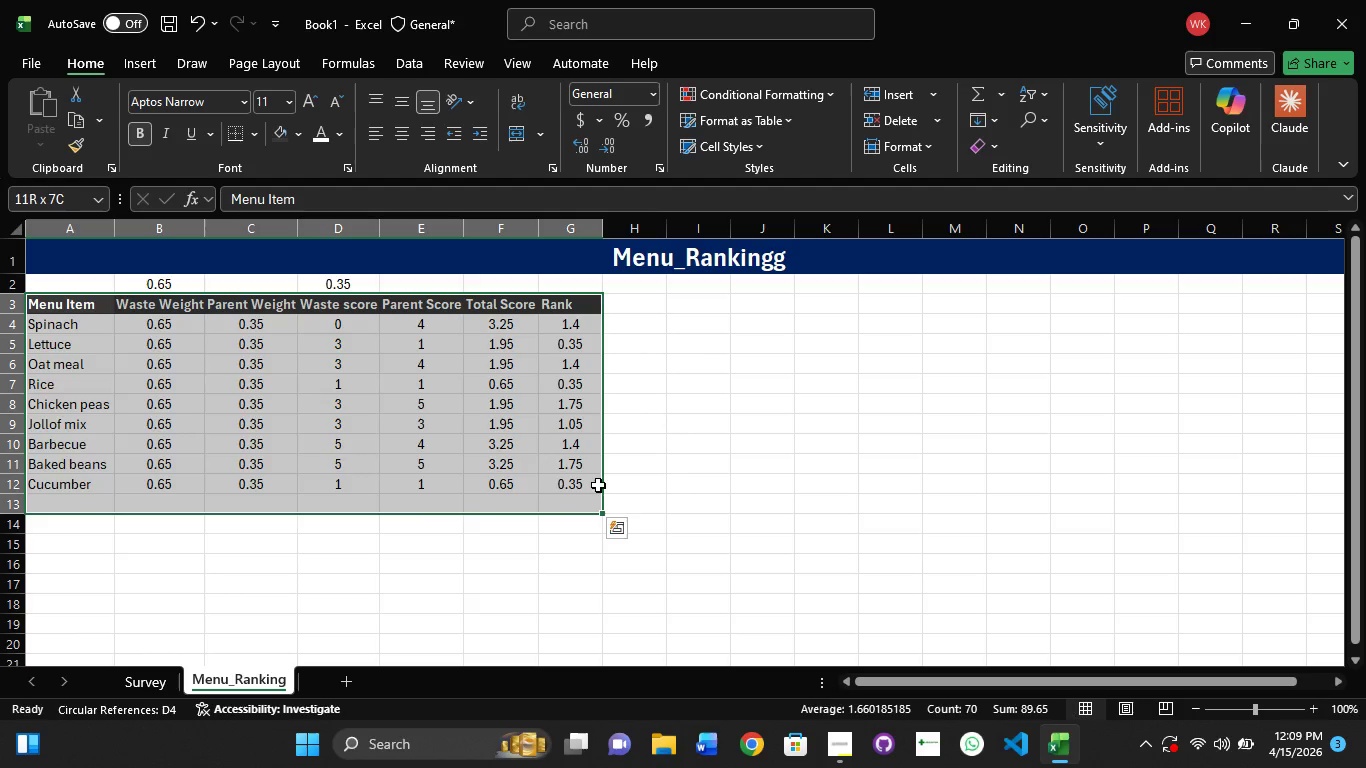 
left_click_drag(start_coordinate=[599, 484], to_coordinate=[677, 483])
 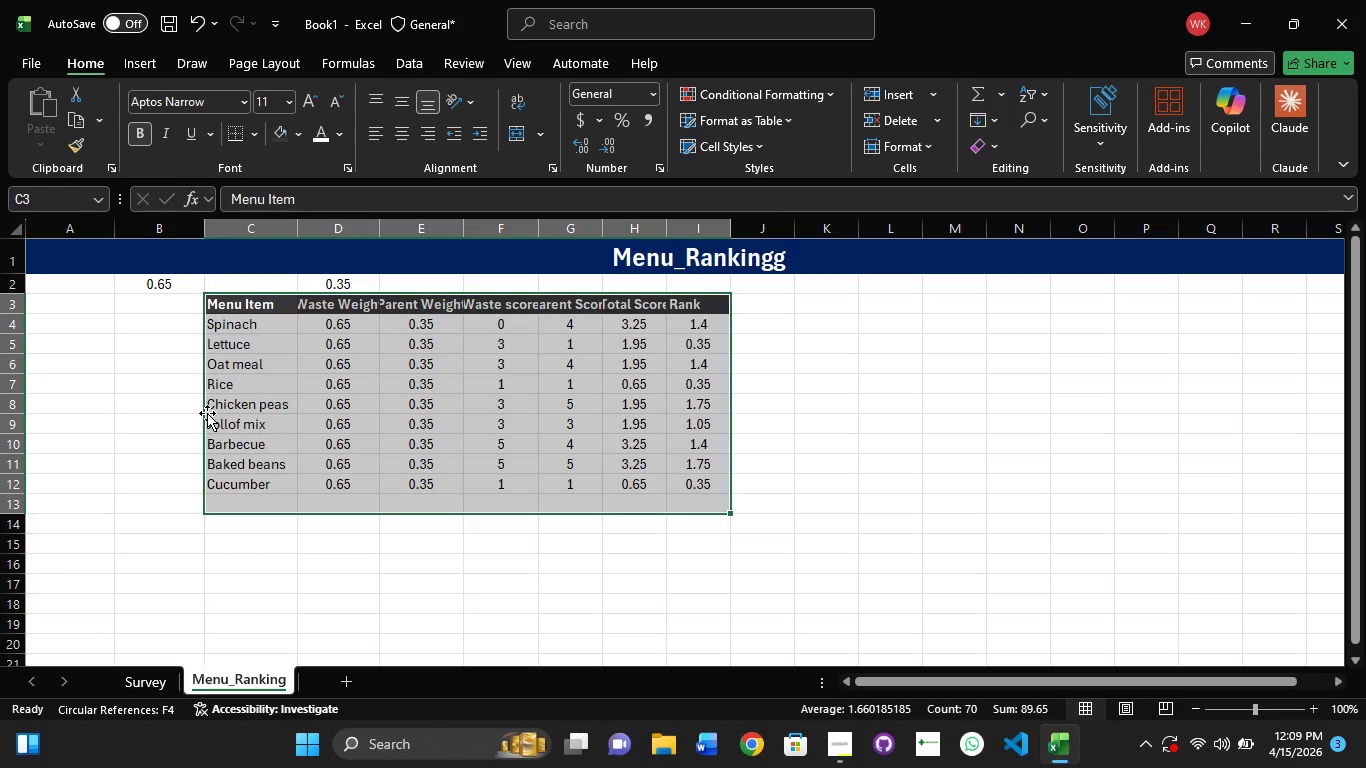 
left_click_drag(start_coordinate=[207, 413], to_coordinate=[176, 408])
 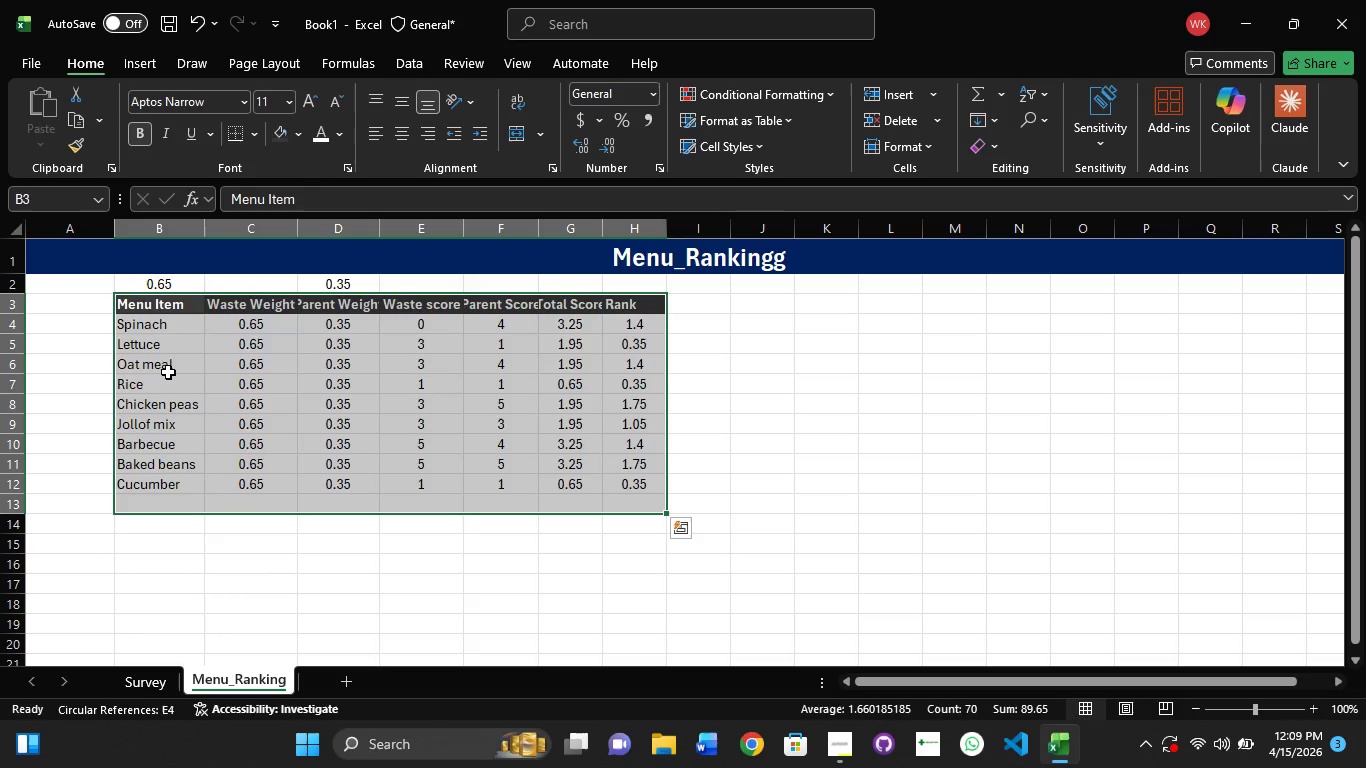 
left_click([160, 321])
 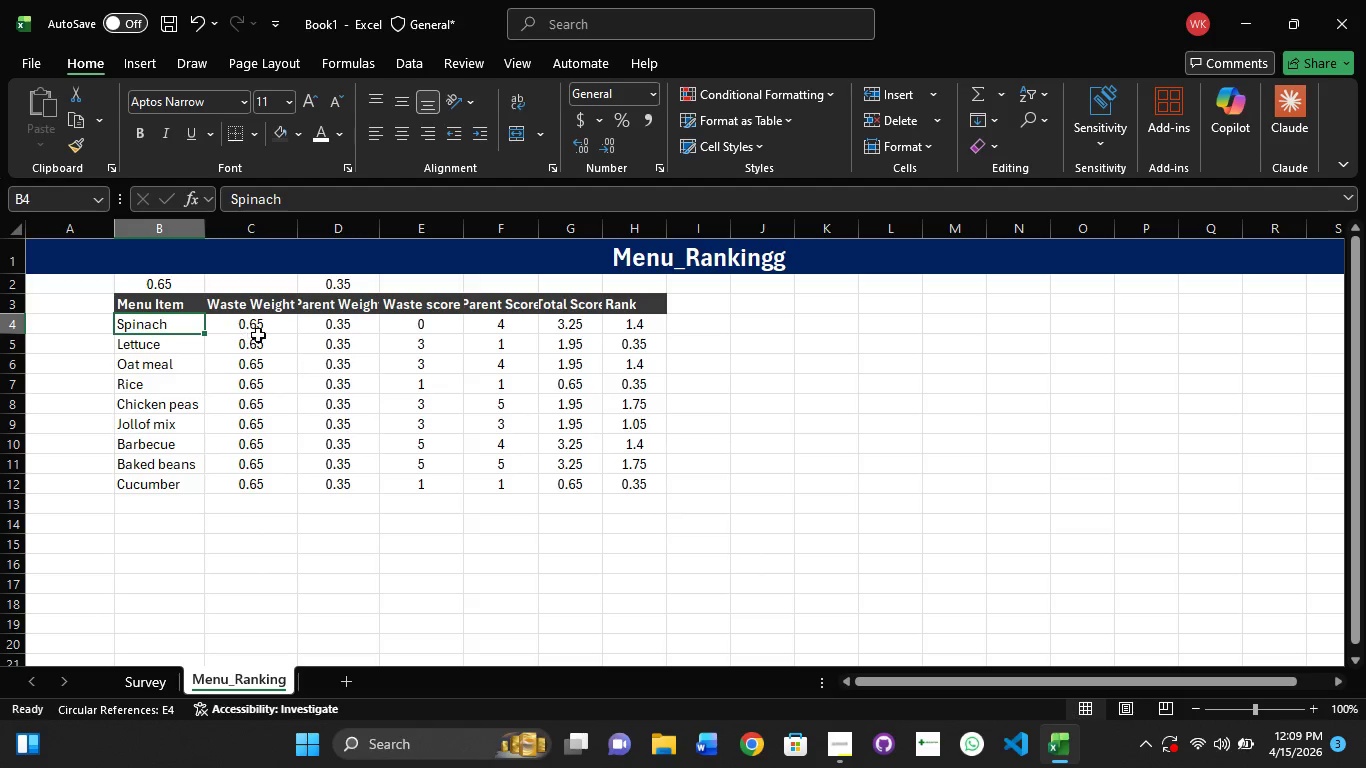 
left_click([261, 337])
 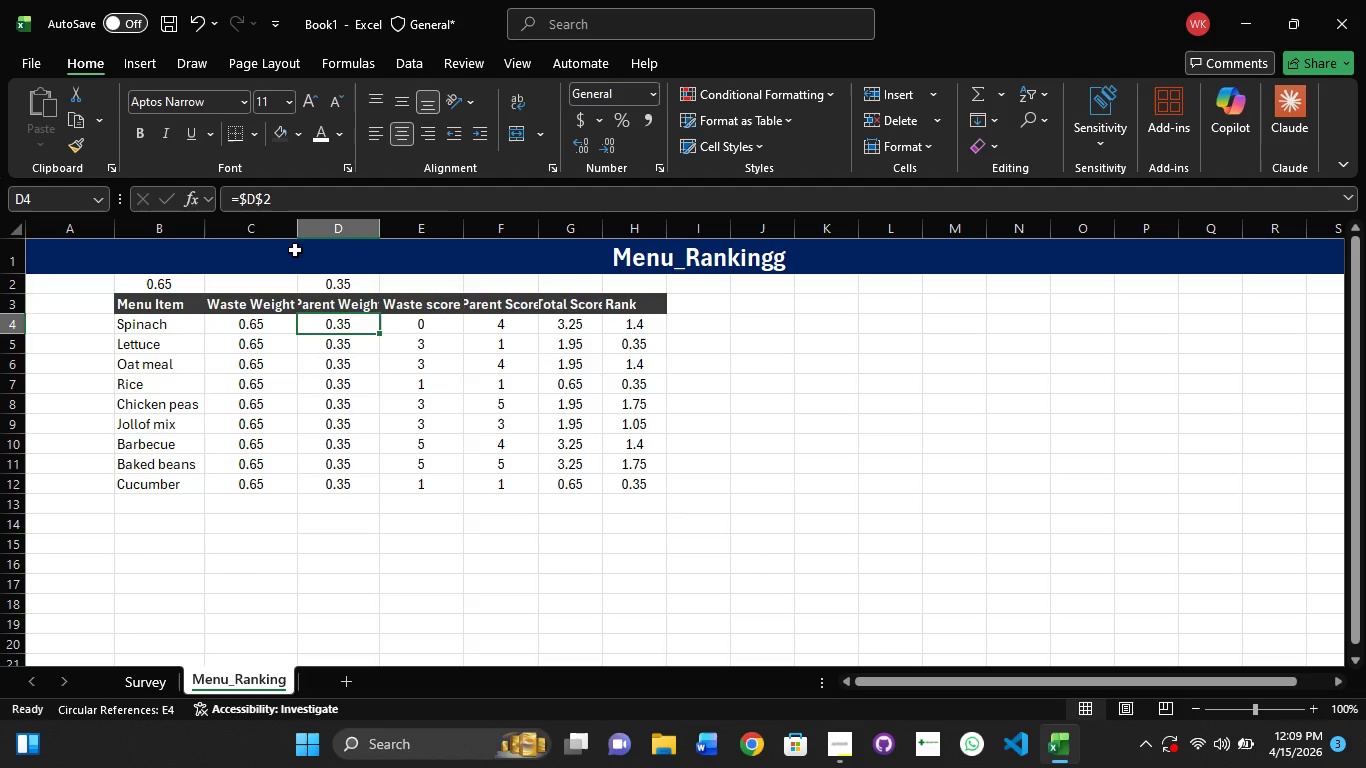 
double_click([301, 233])
 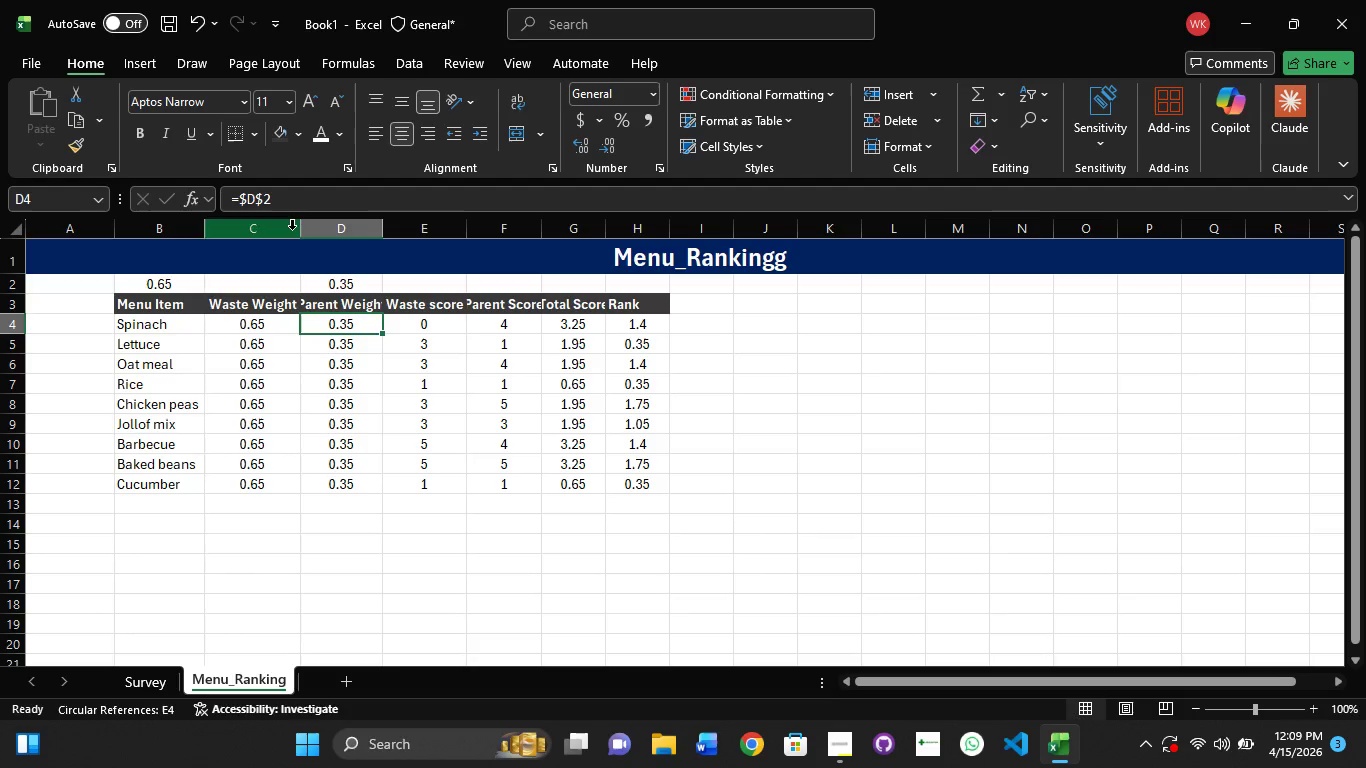 
double_click([304, 230])
 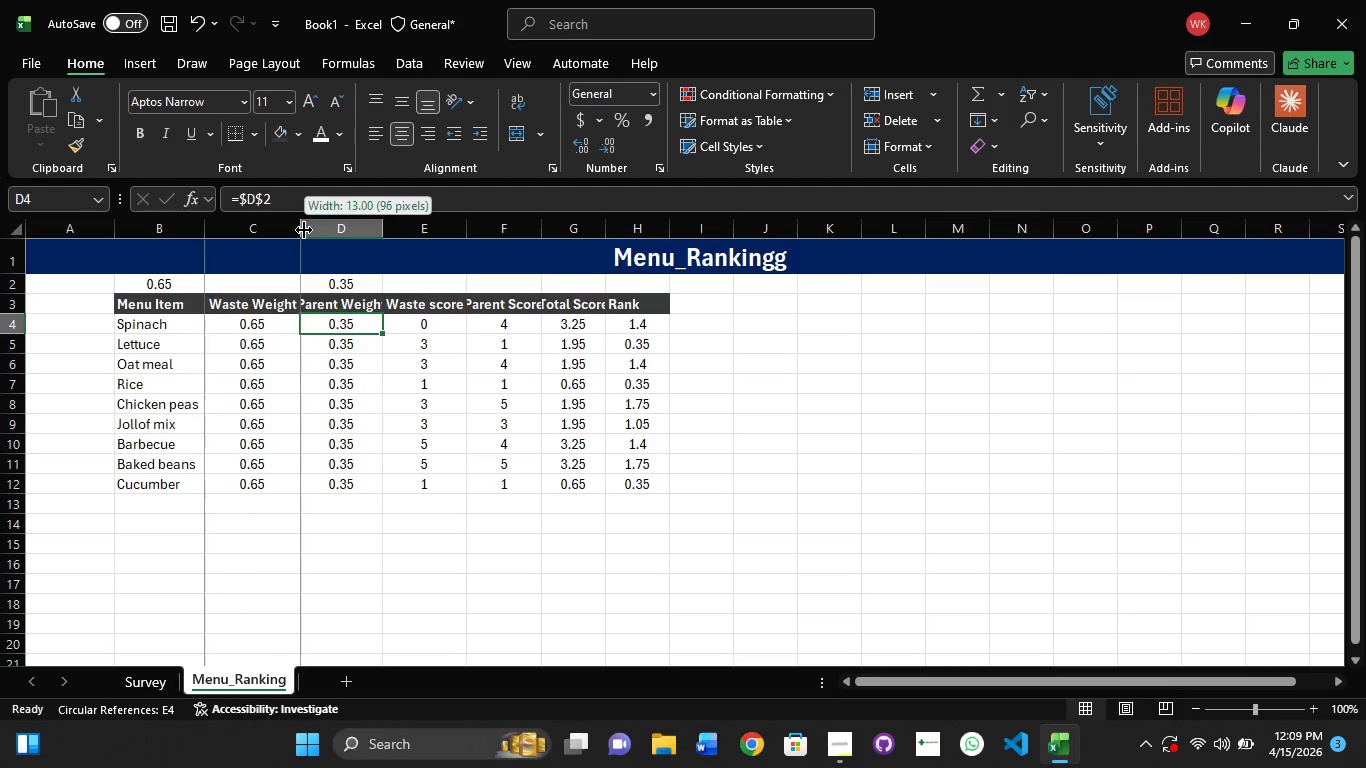 
triple_click([304, 230])
 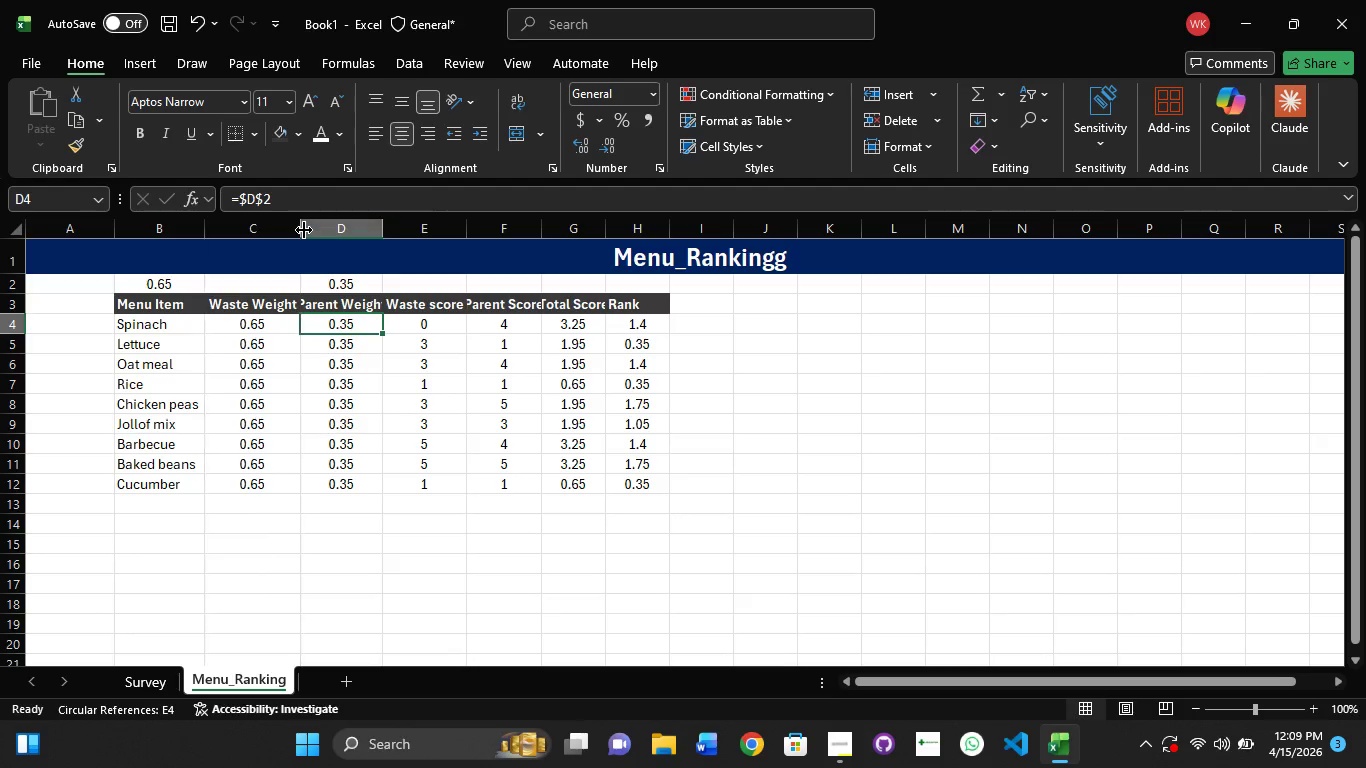 
triple_click([304, 230])
 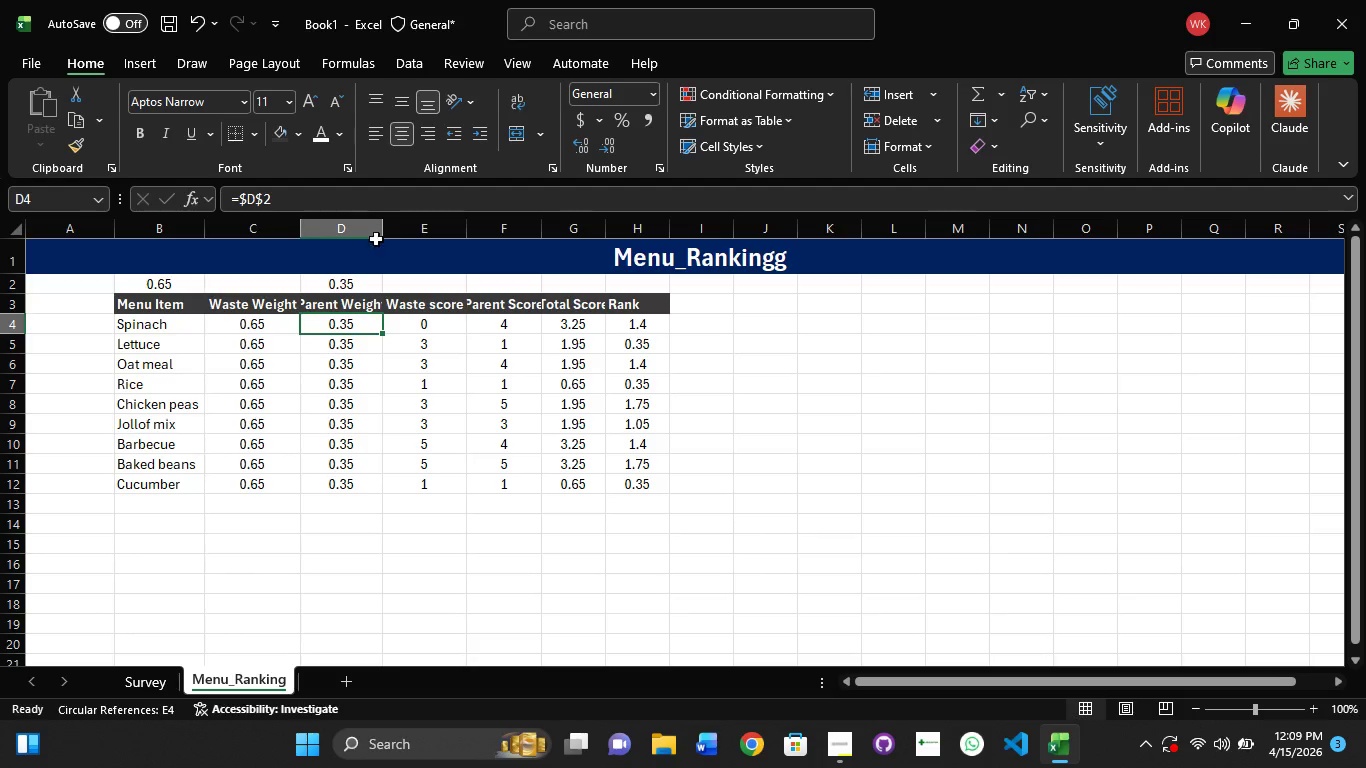 
left_click([385, 240])
 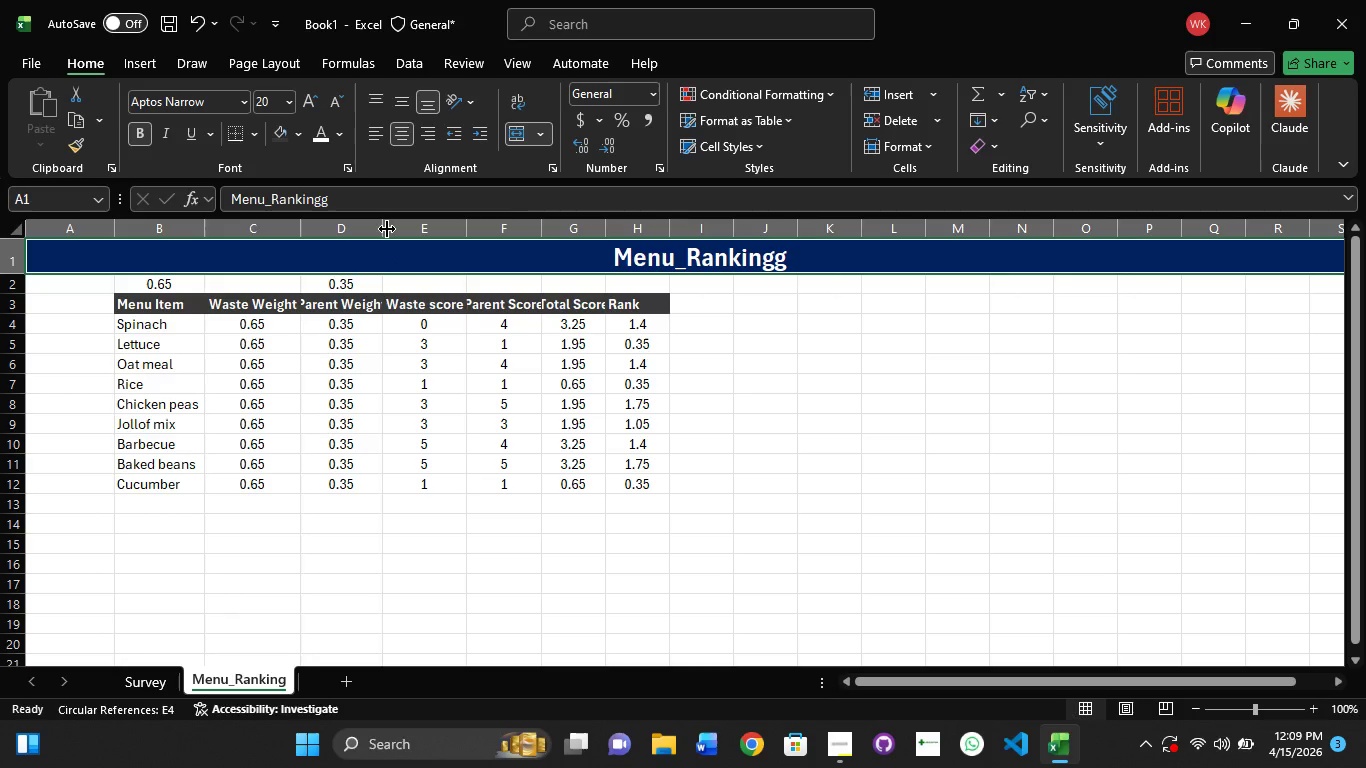 
double_click([387, 229])
 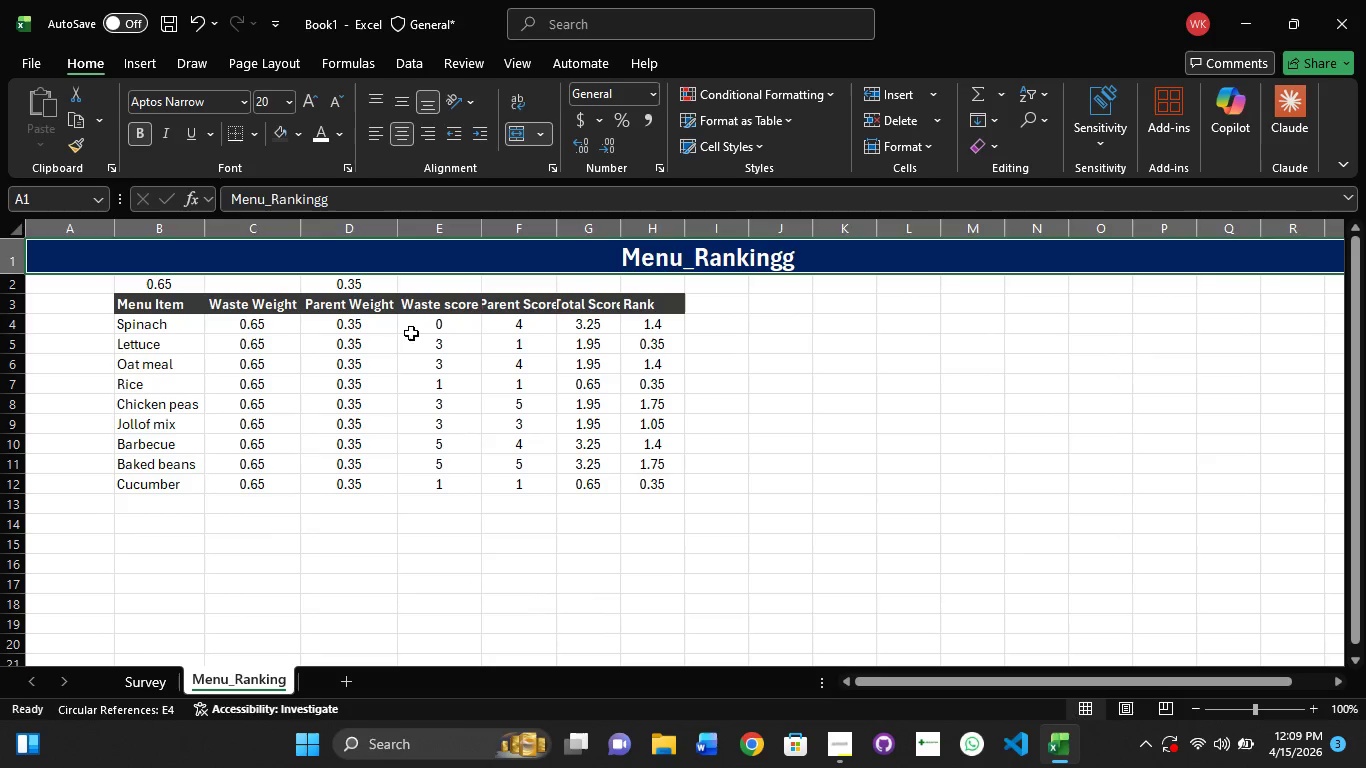 
left_click([414, 332])
 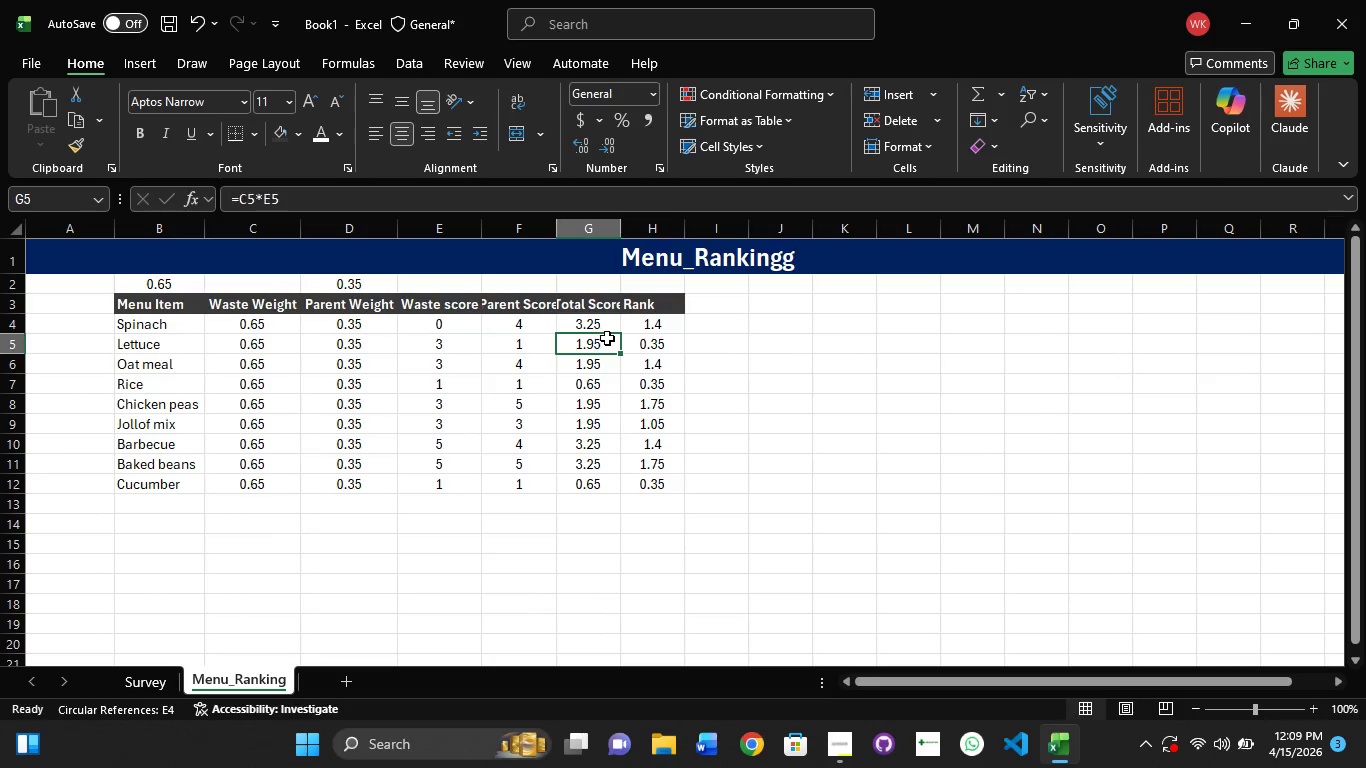 
left_click([658, 324])
 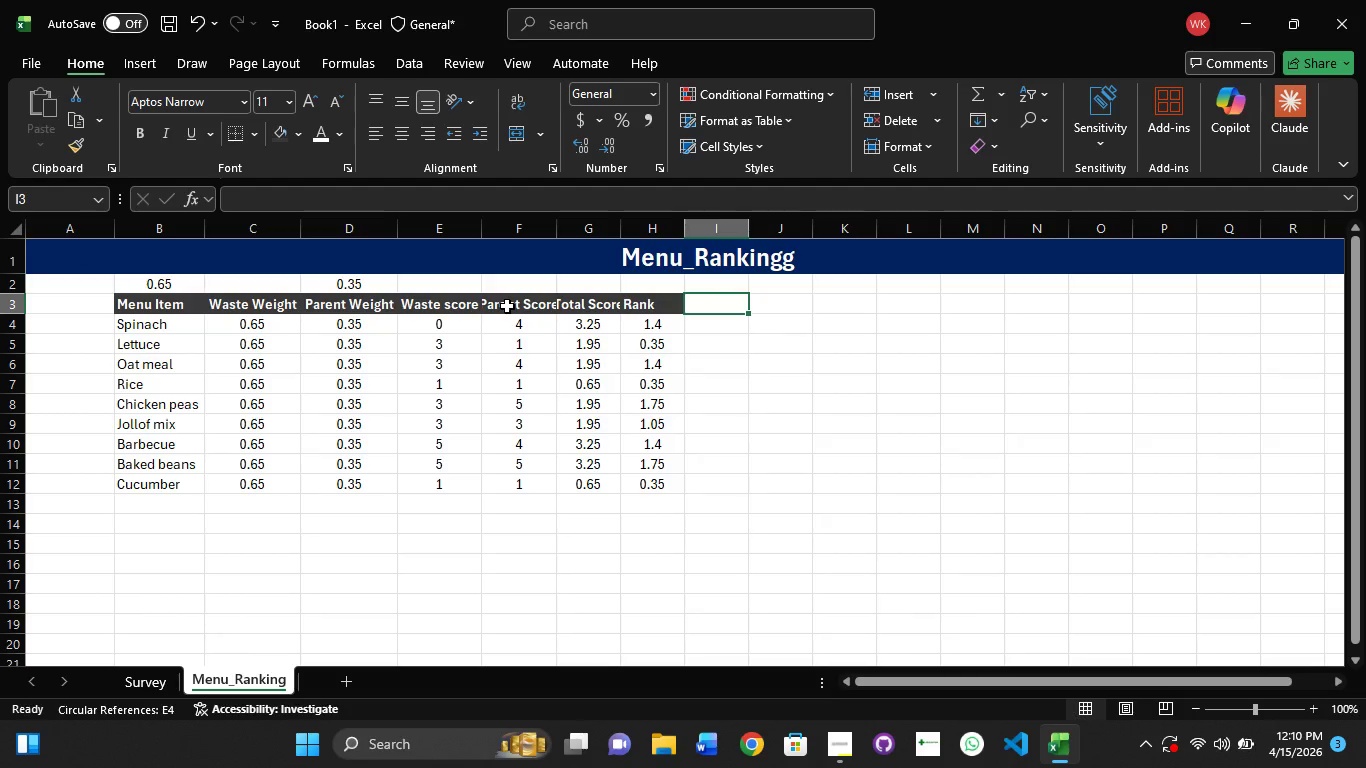 
wait(21.03)
 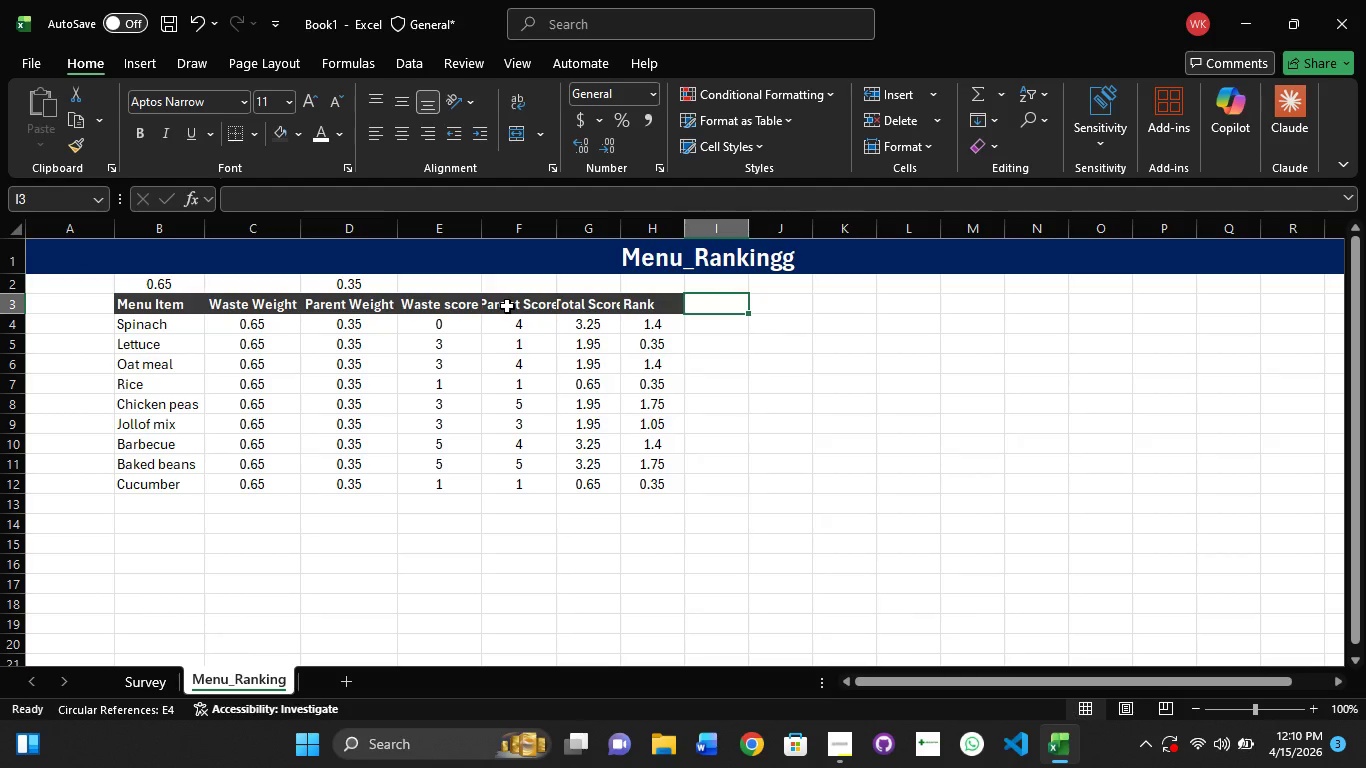 
key(Control+Z)
 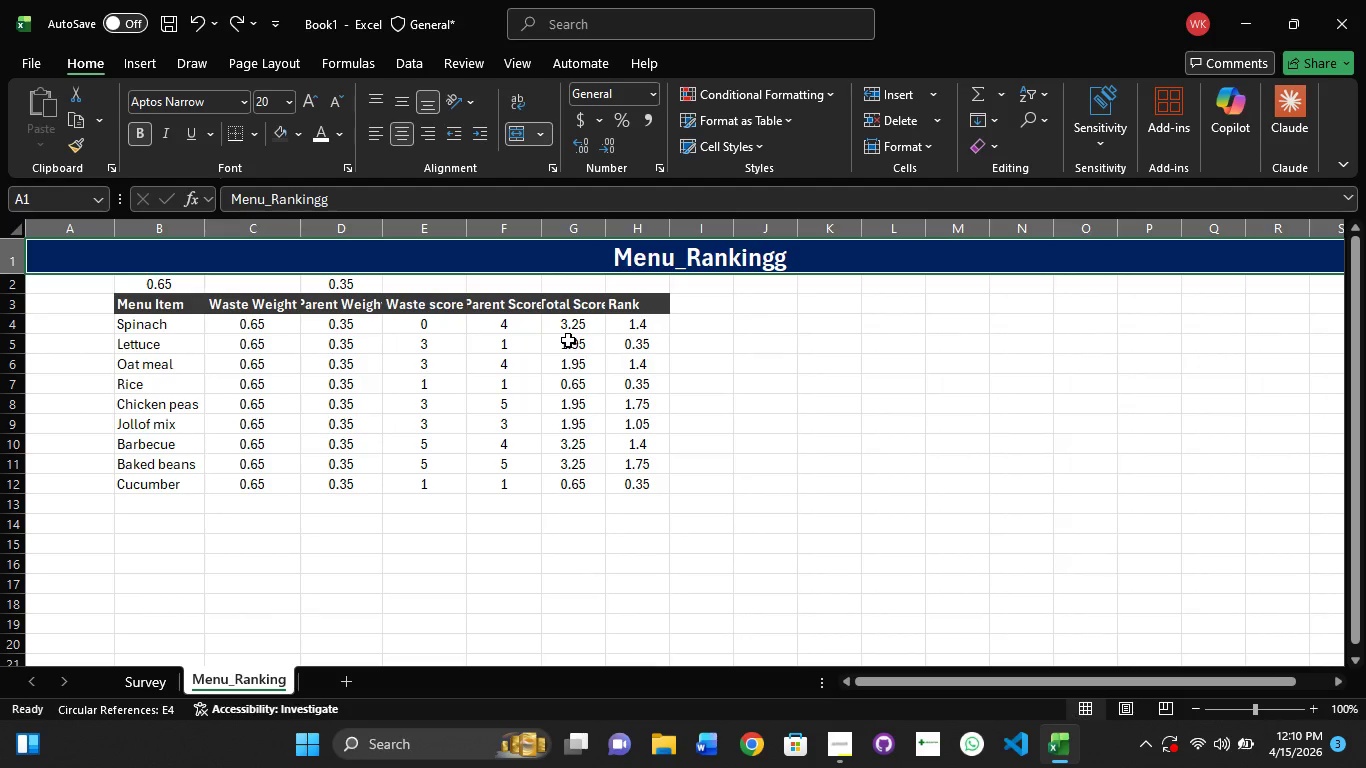 
key(Control+Z)
 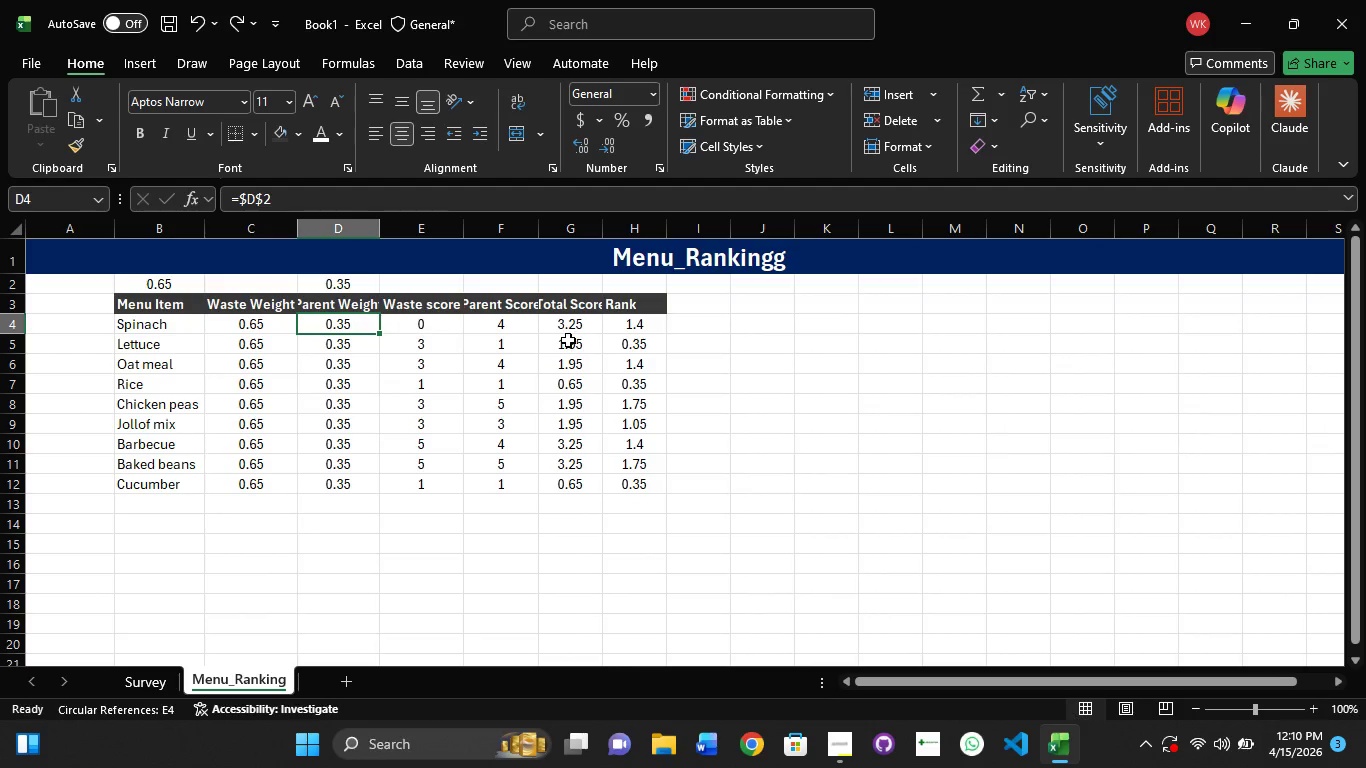 
key(Control+Z)
 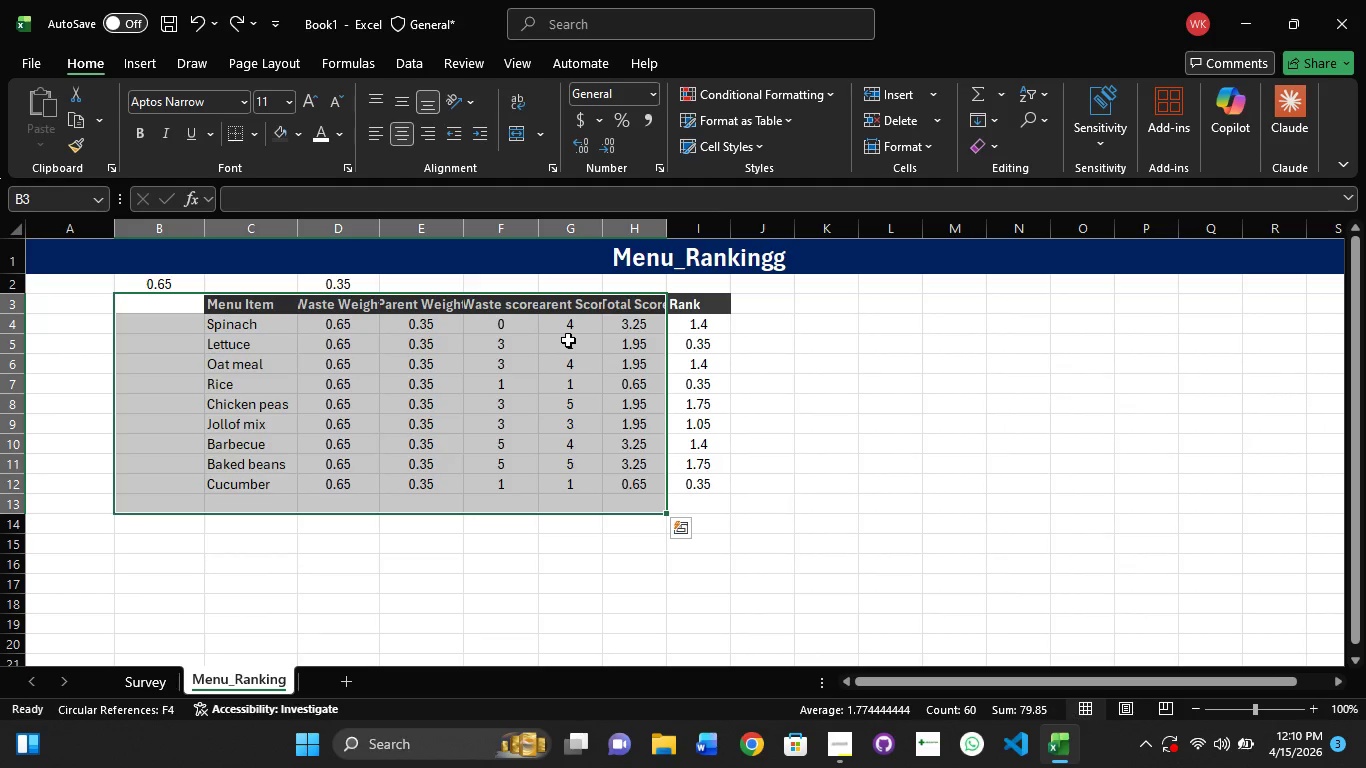 
key(Control+Z)
 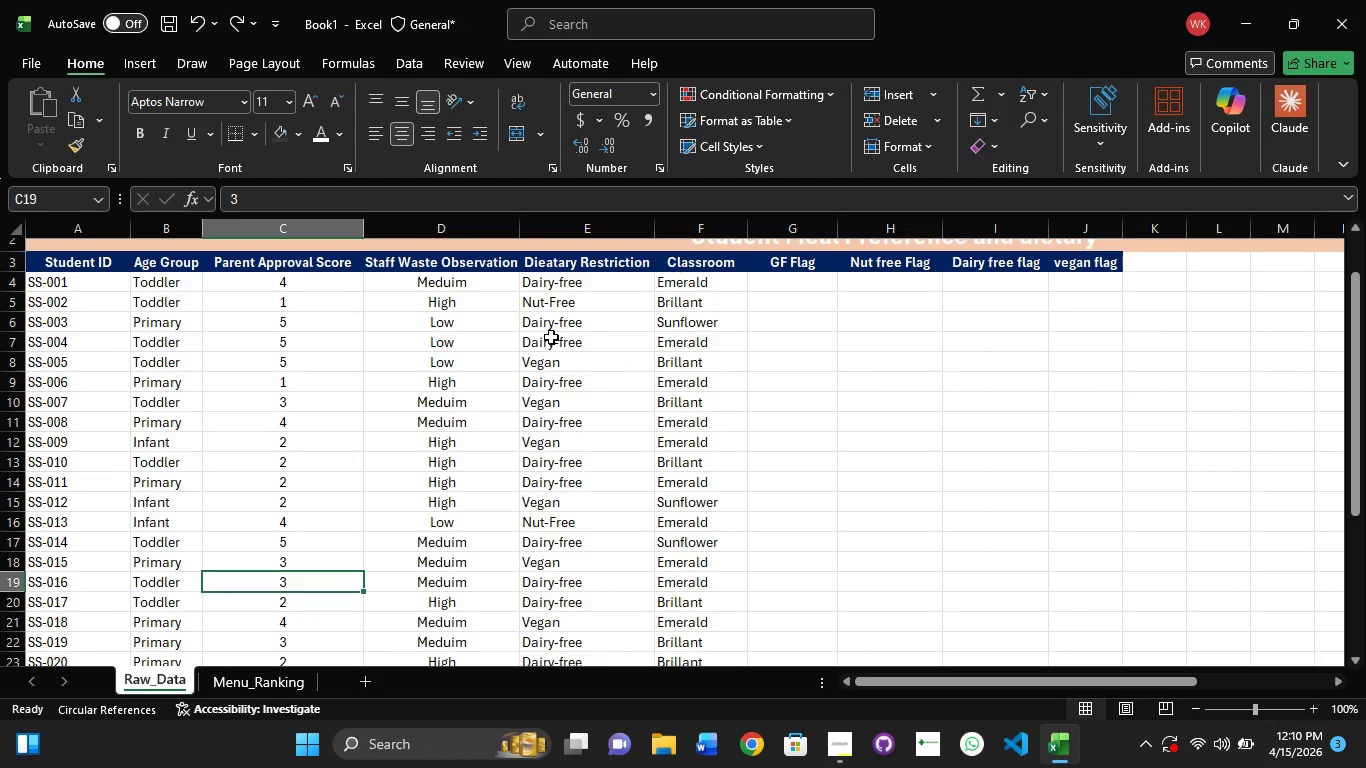 
key(Control+Y)
 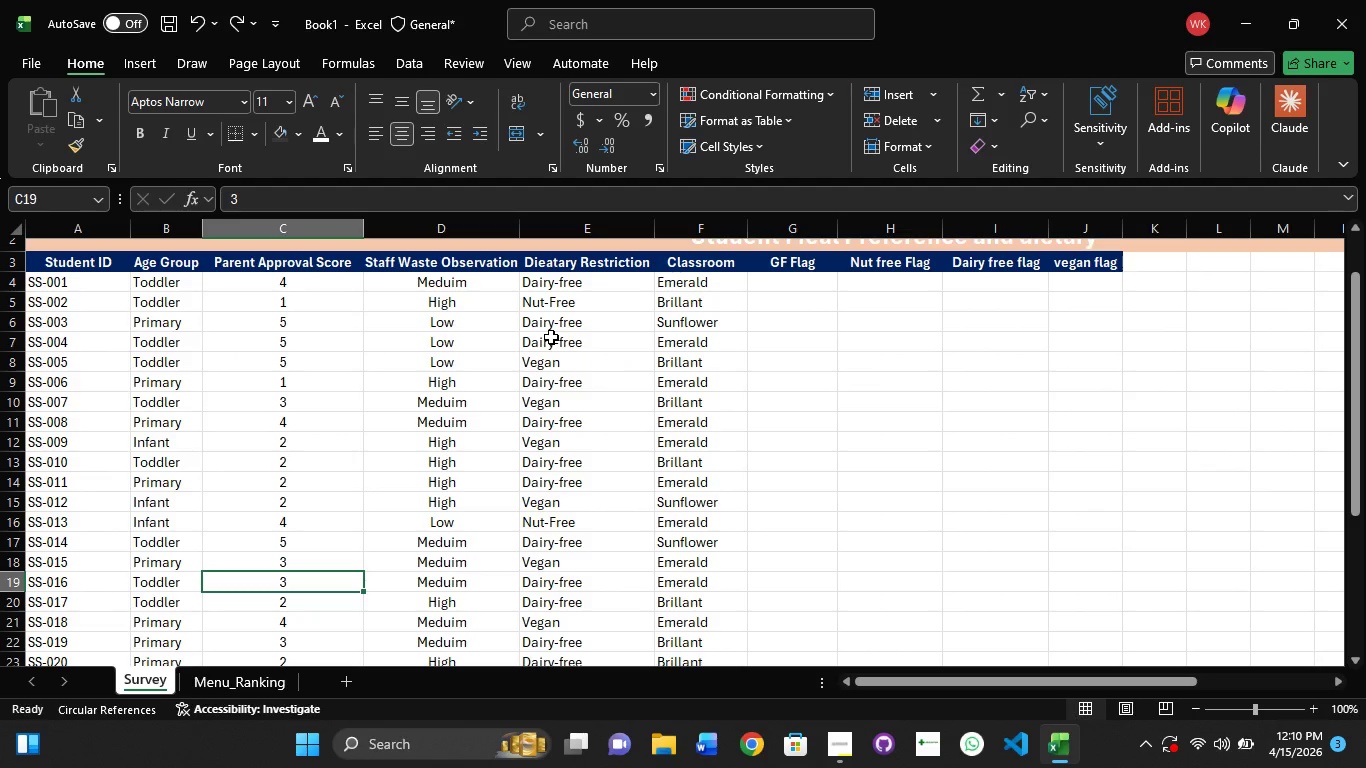 
key(Control+Y)
 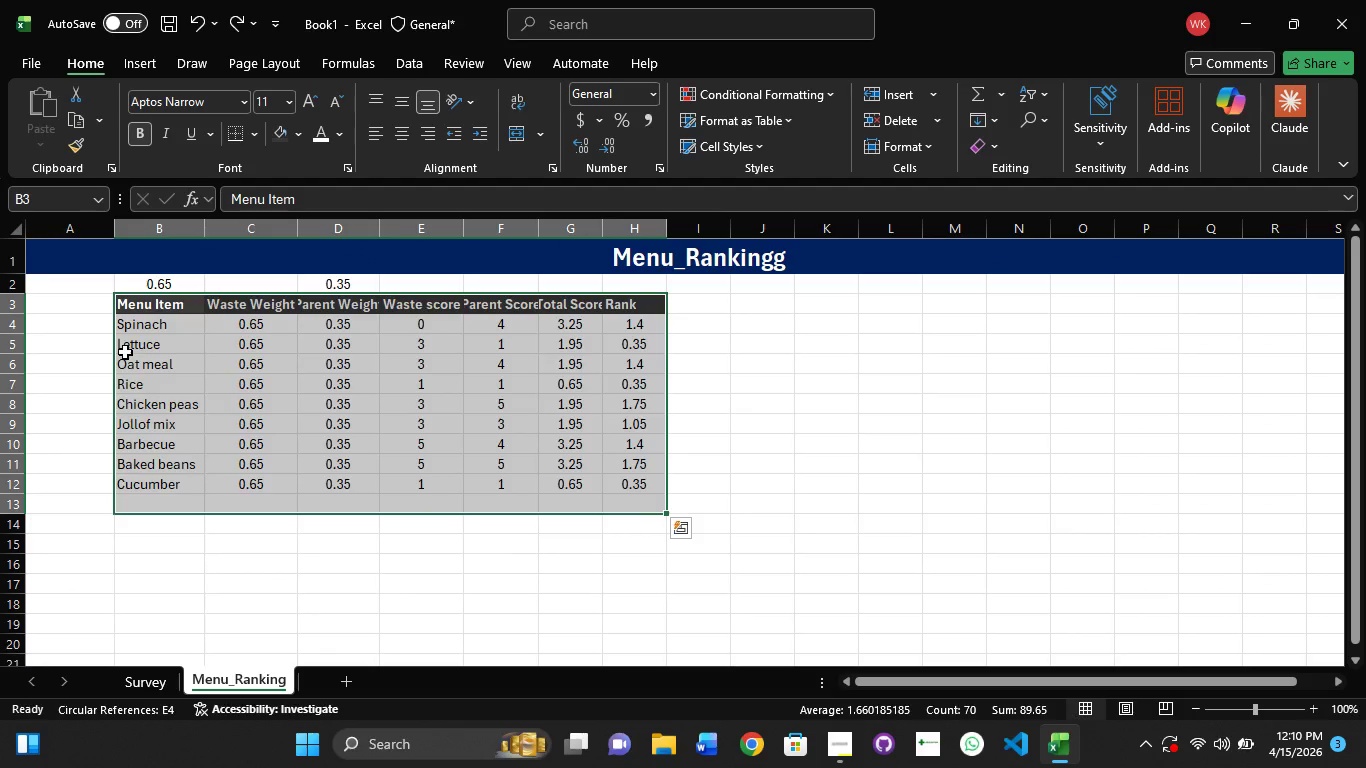 
left_click_drag(start_coordinate=[114, 352], to_coordinate=[71, 348])
 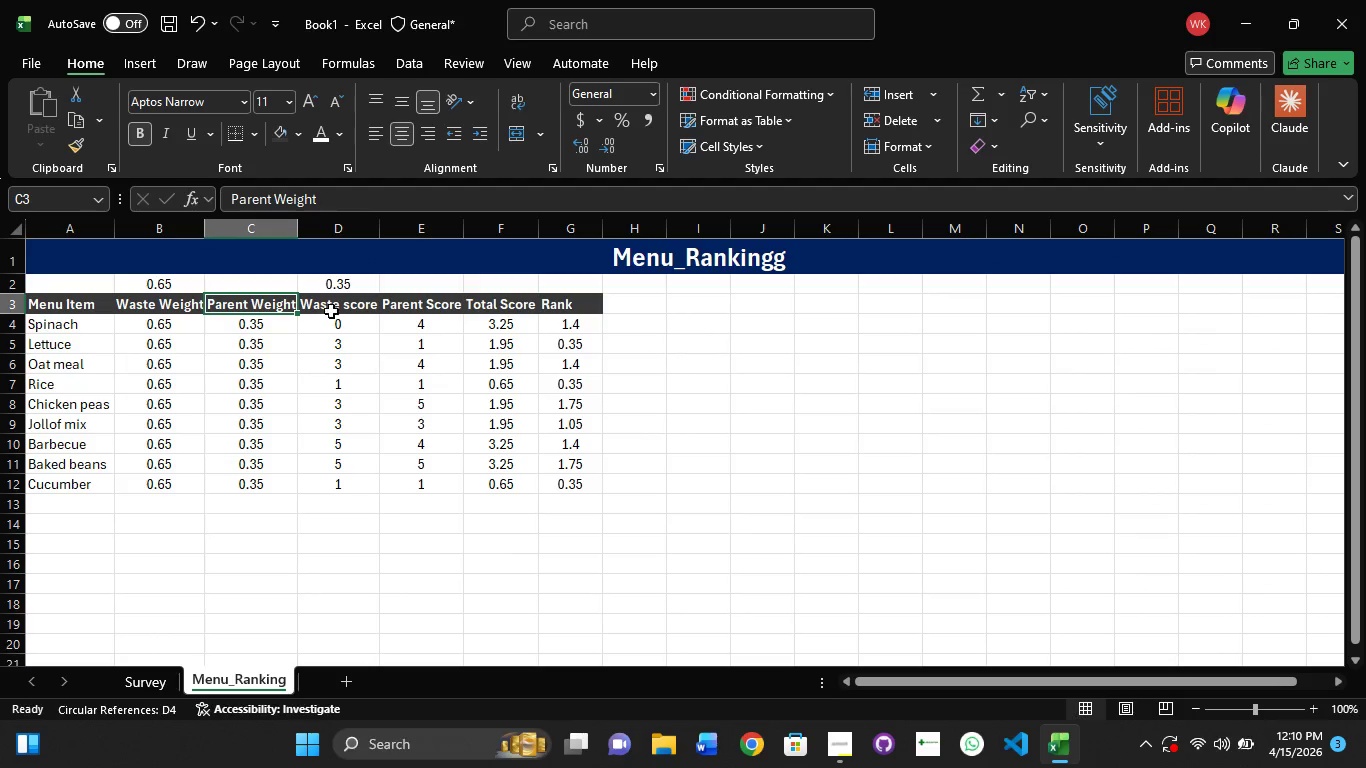 
left_click([339, 298])
 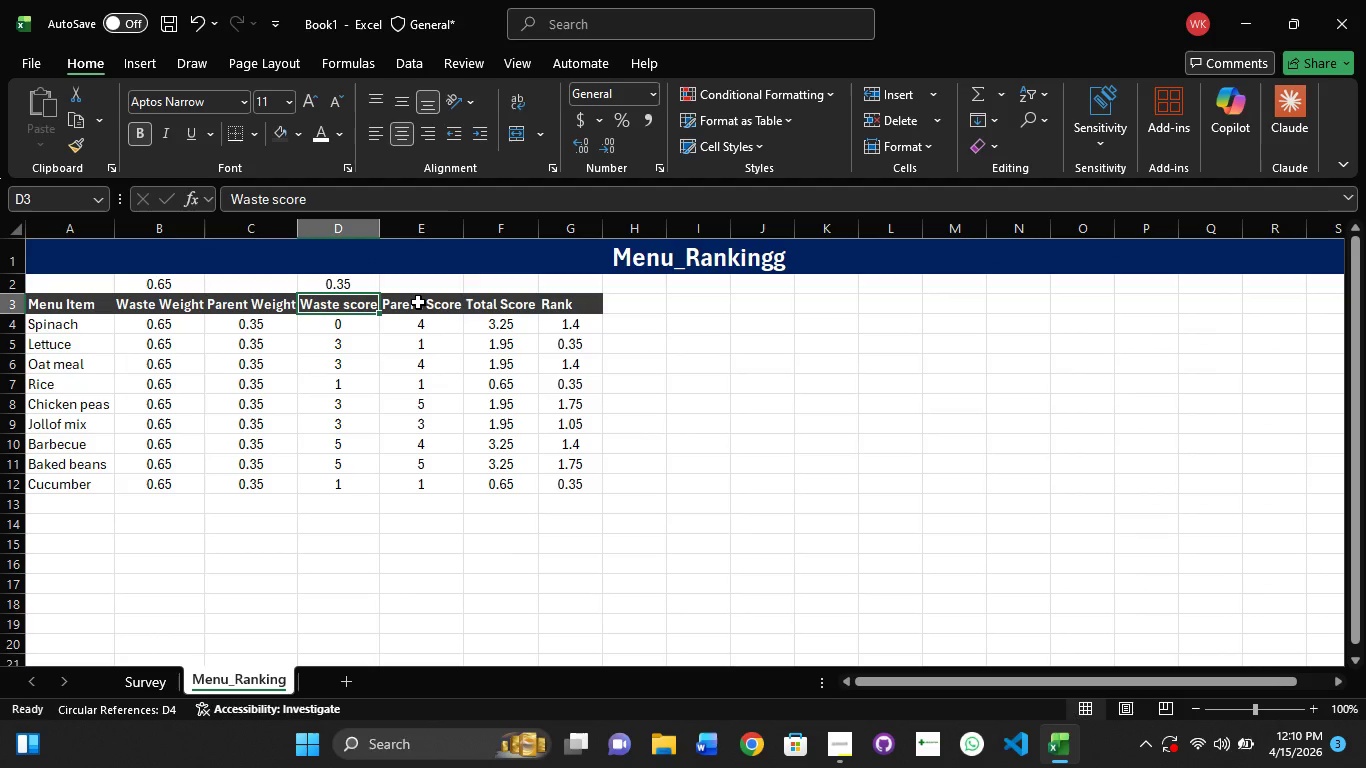 
left_click([418, 302])
 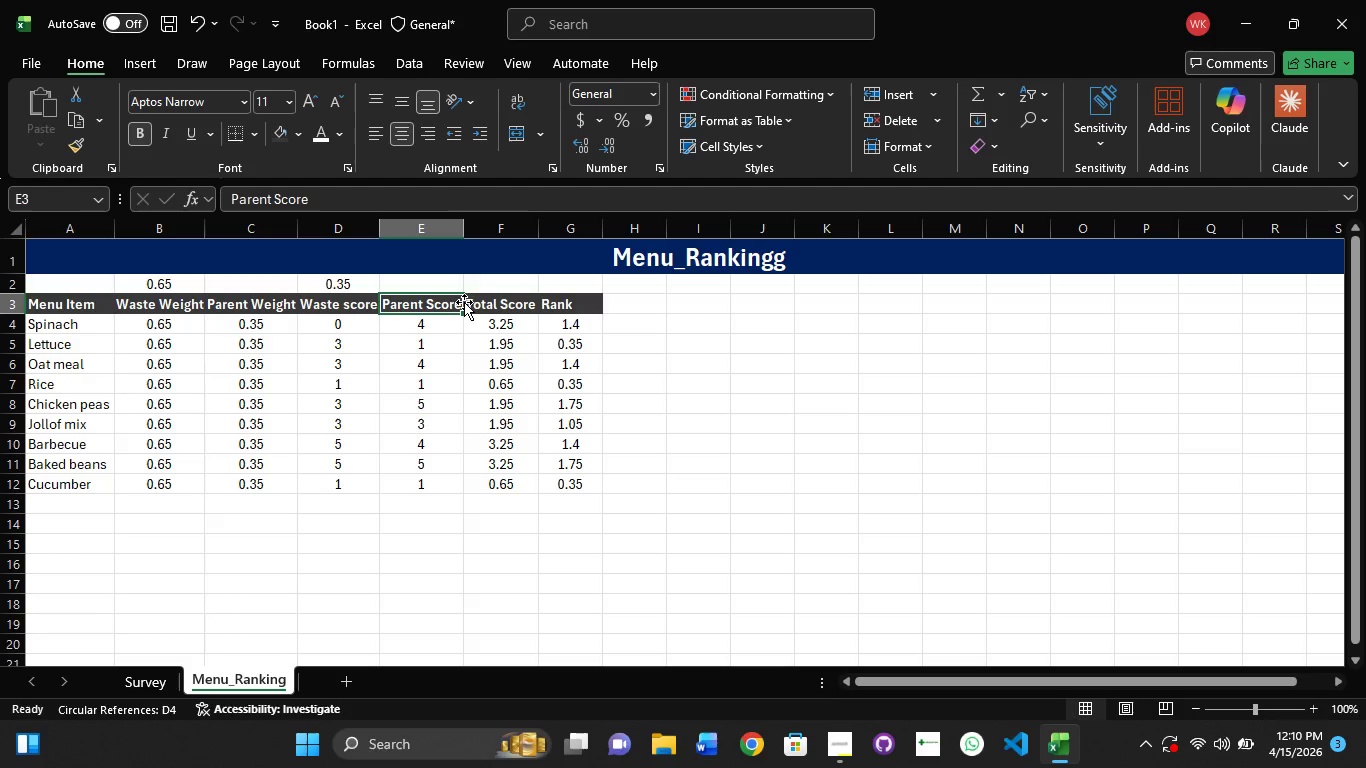 
left_click([494, 301])
 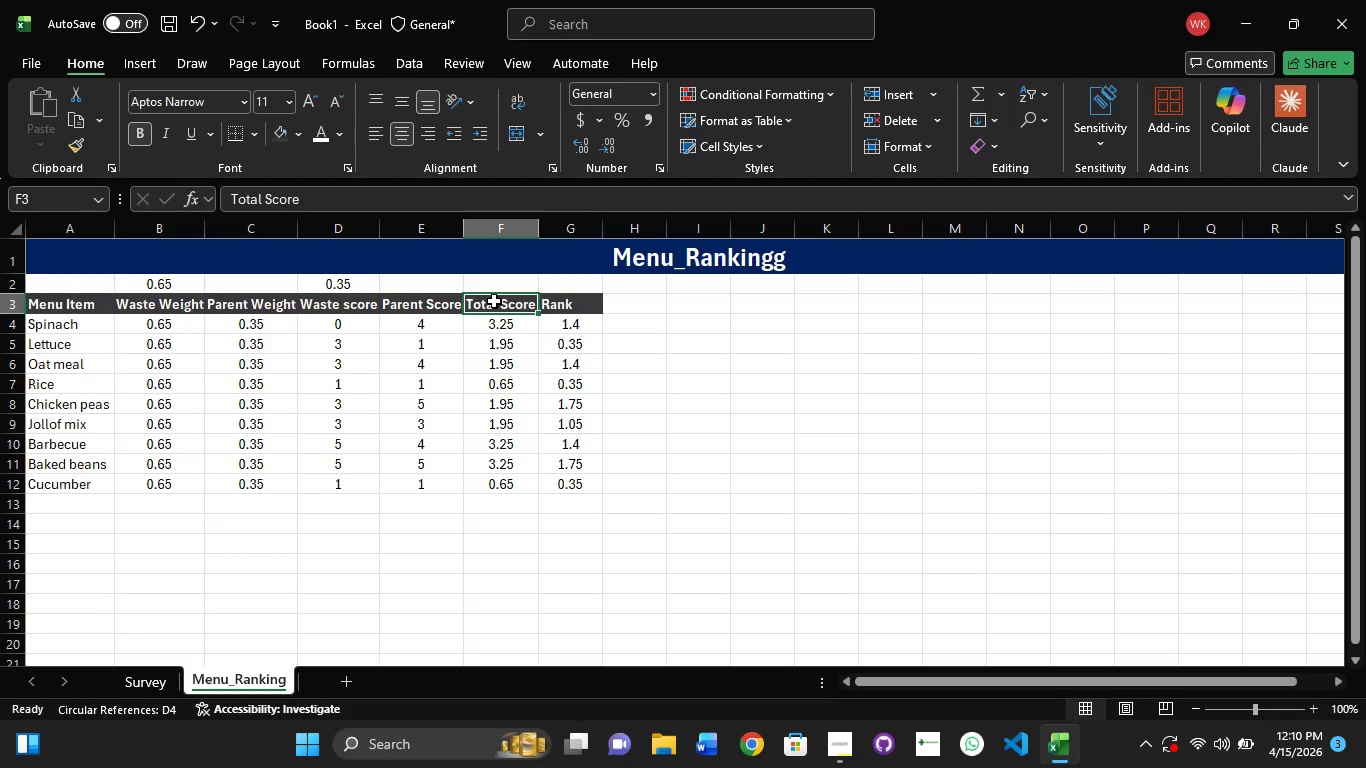 
double_click([494, 301])
 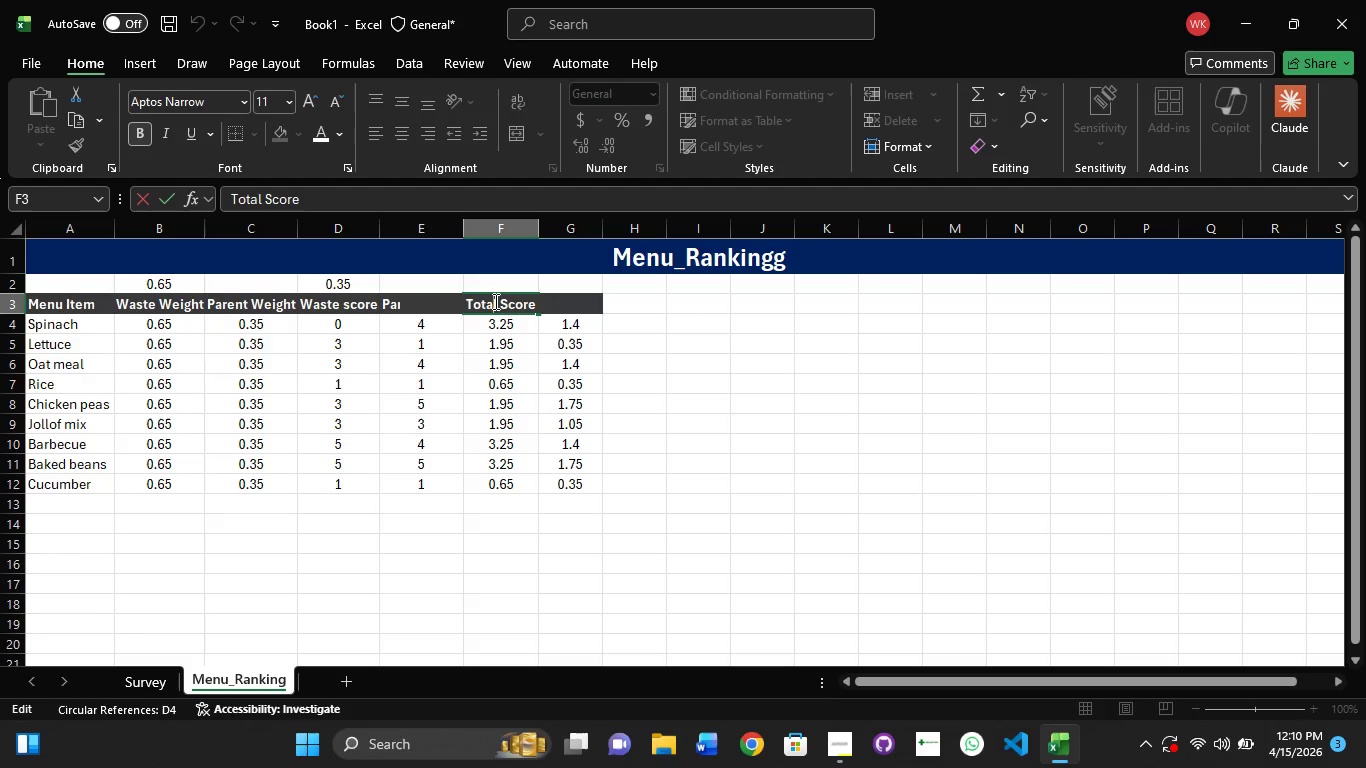 
left_click([494, 301])
 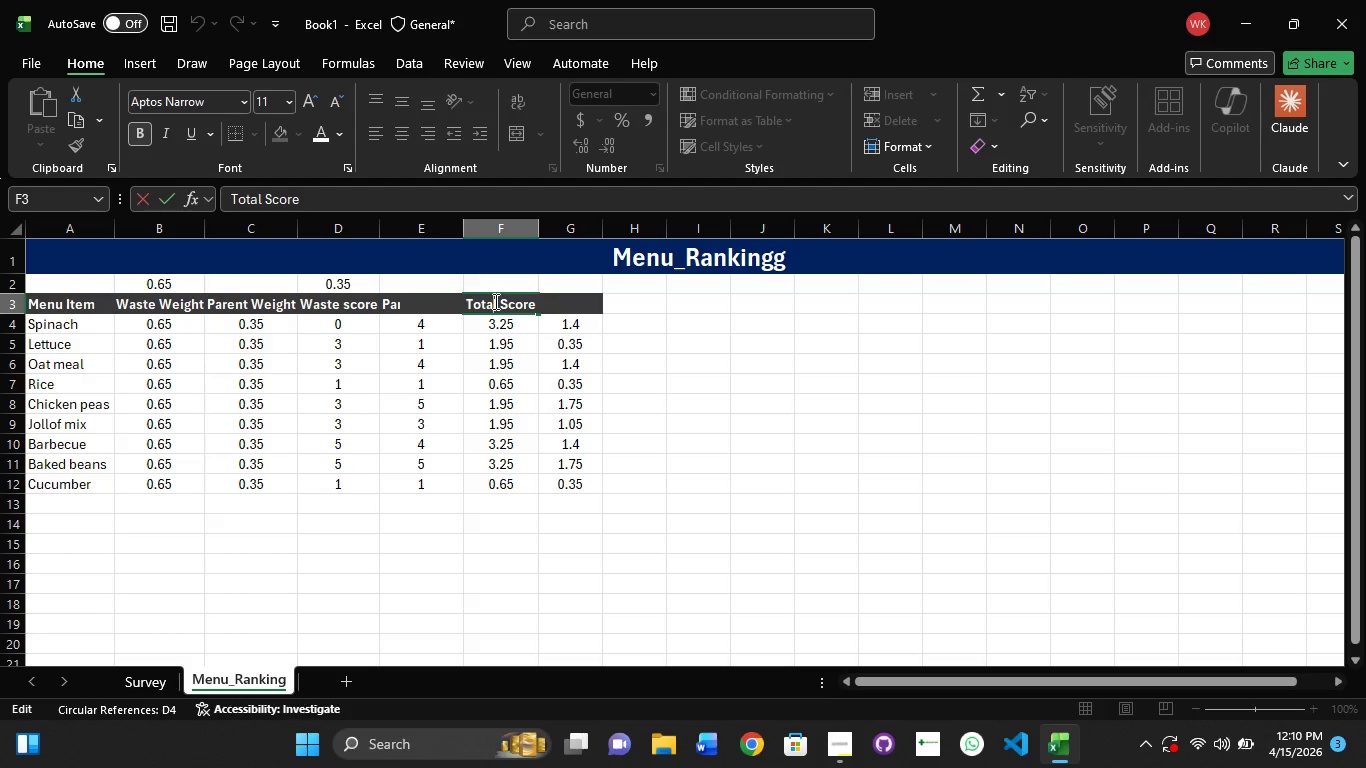 
key(Control+A)
 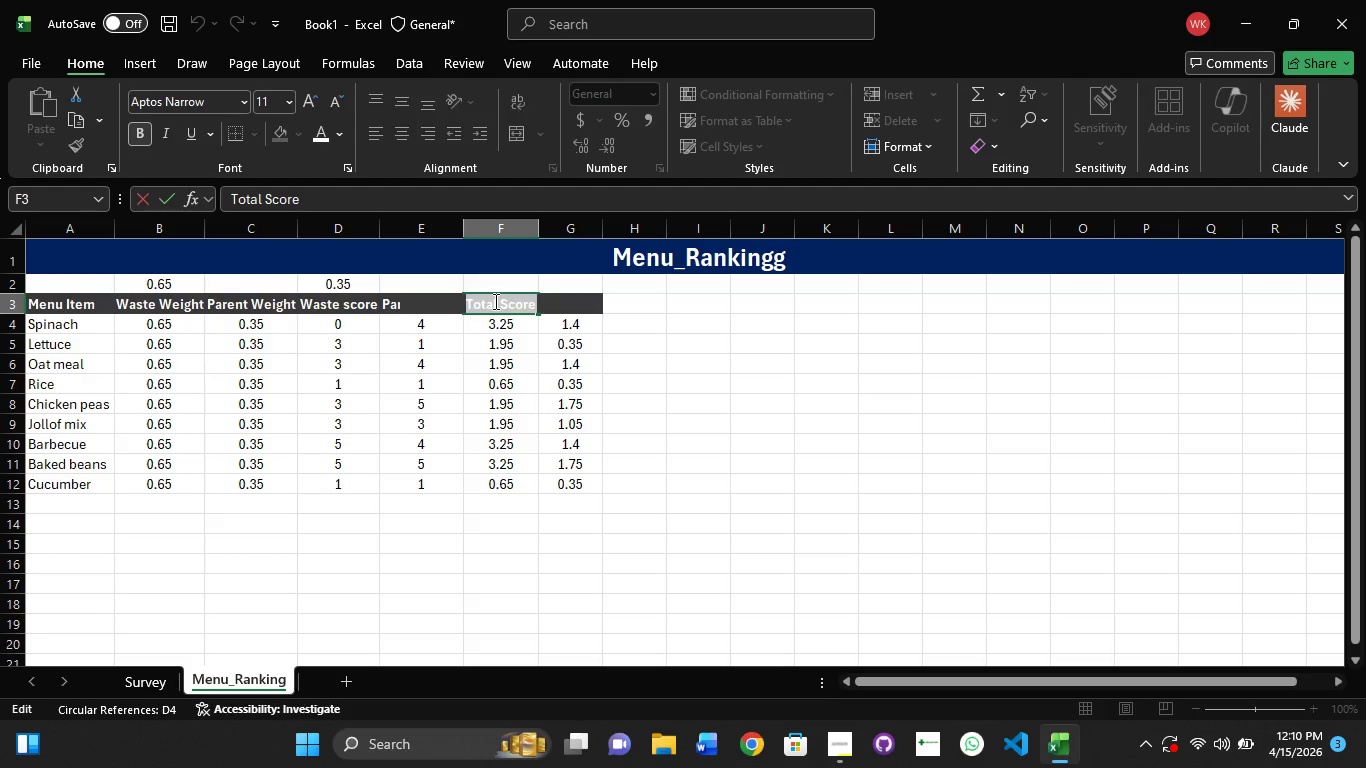 
hold_key(key=Enter, duration=0.36)
 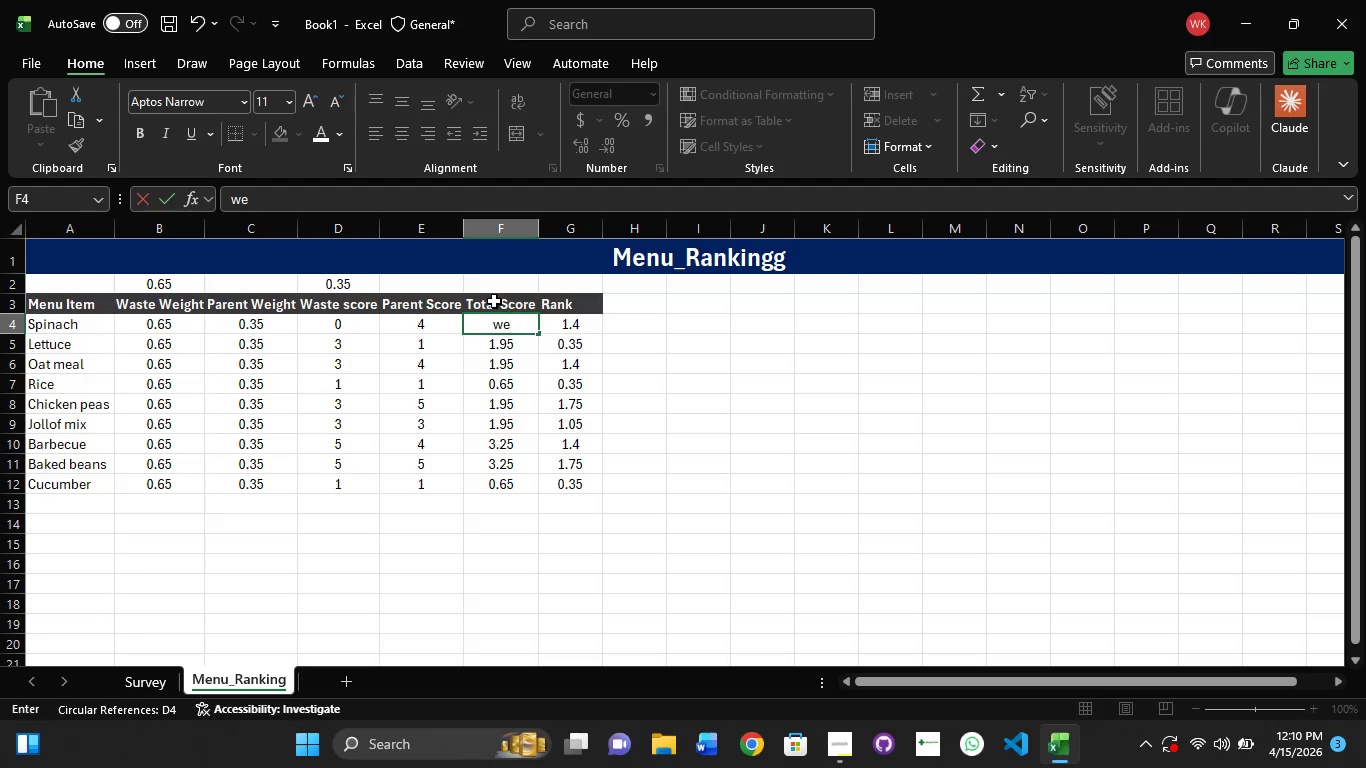 
type(weighted Waas)
key(Backspace)
key(Backspace)
type(se)
key(Backspace)
type(te)
 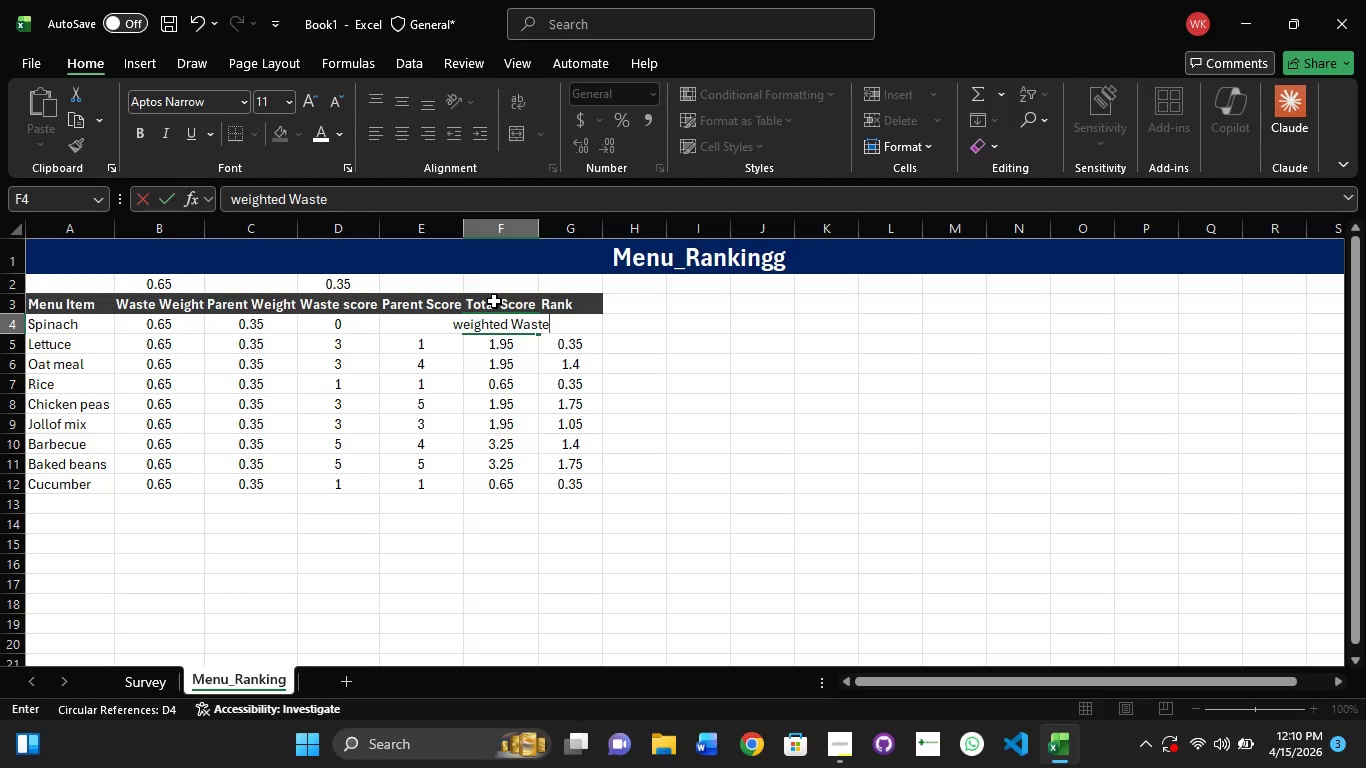 
key(Enter)
 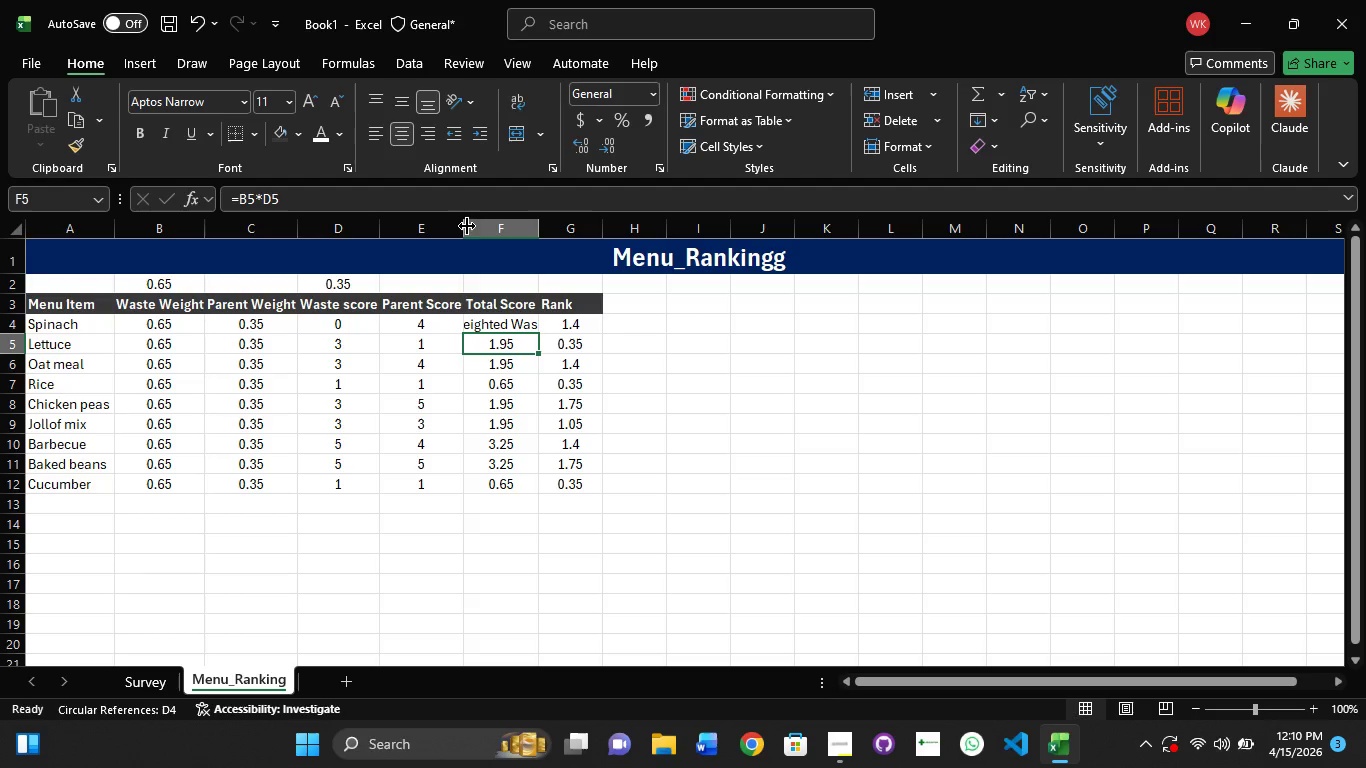 
double_click([462, 232])
 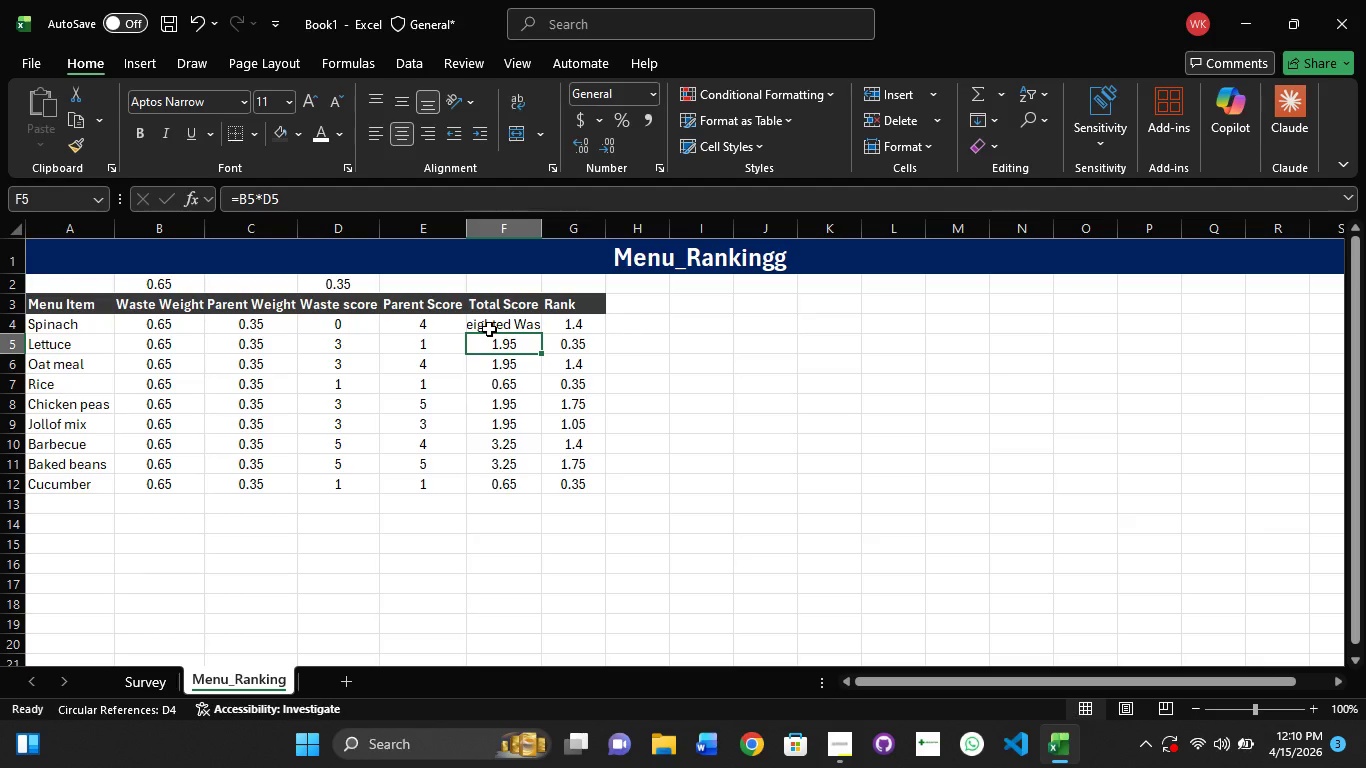 
left_click([493, 323])
 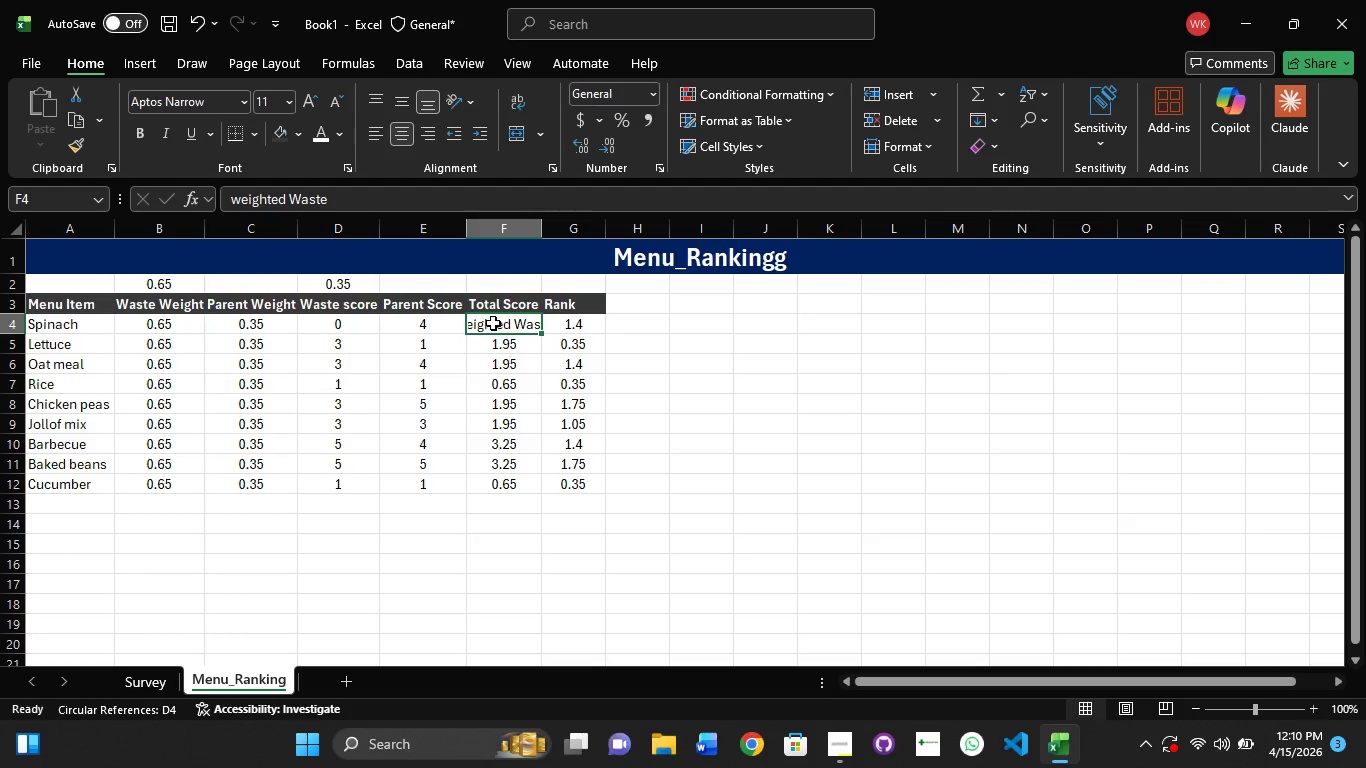 
left_click([493, 323])
 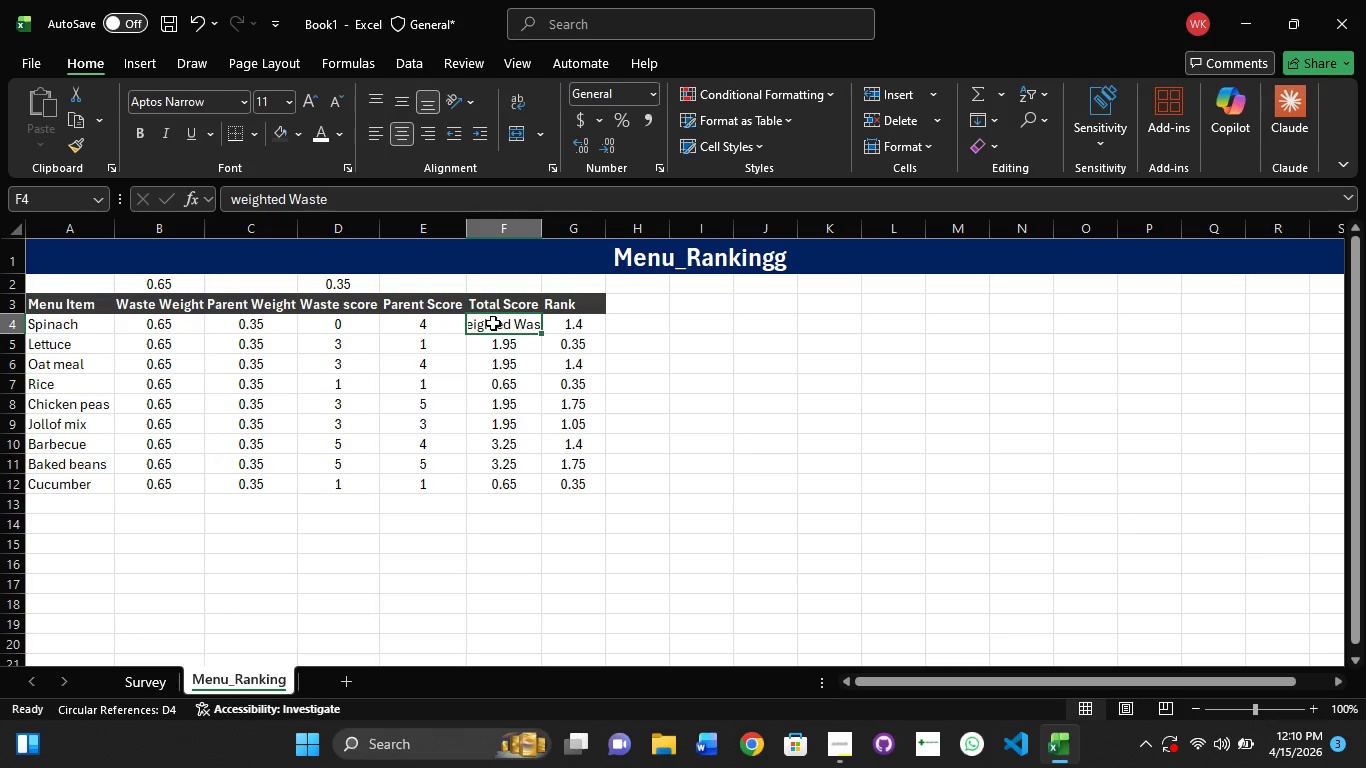 
double_click([493, 323])
 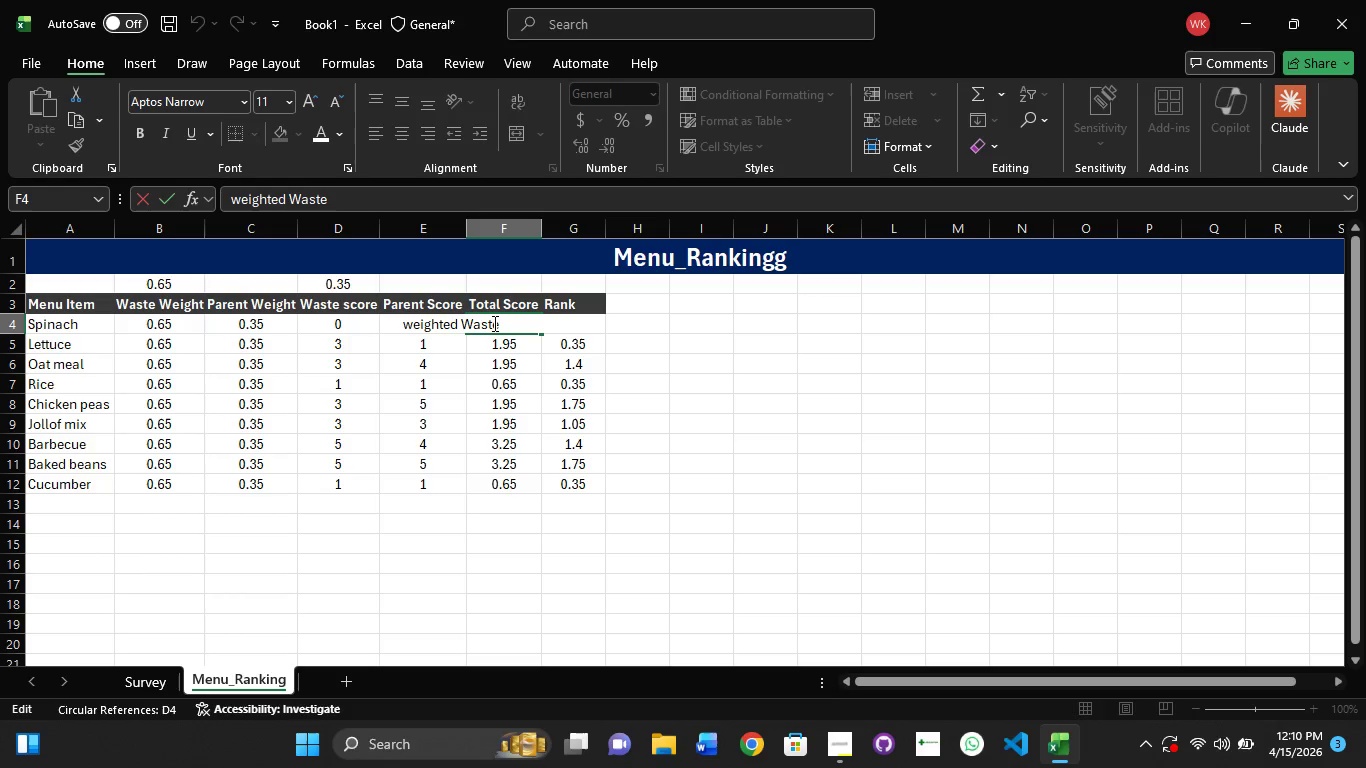 
key(Control+Z)
 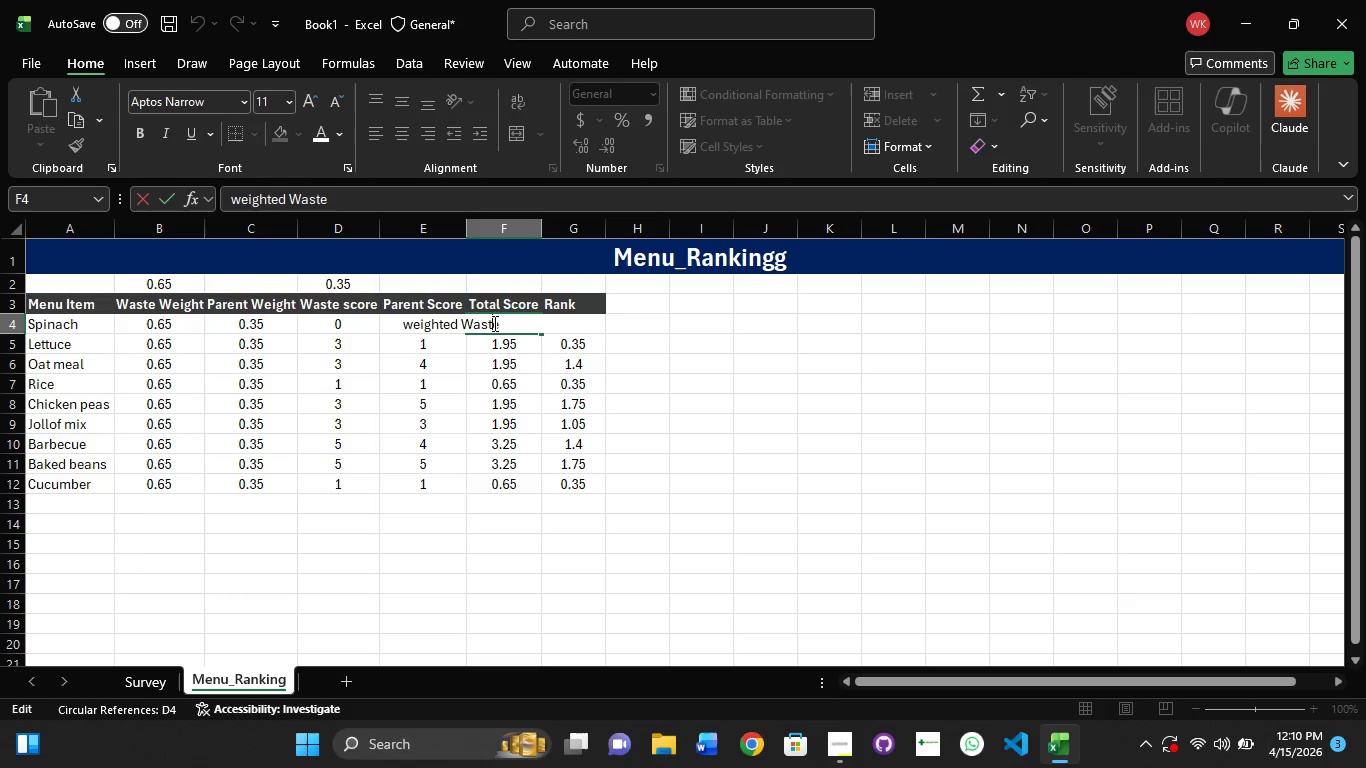 
key(Control+A)
 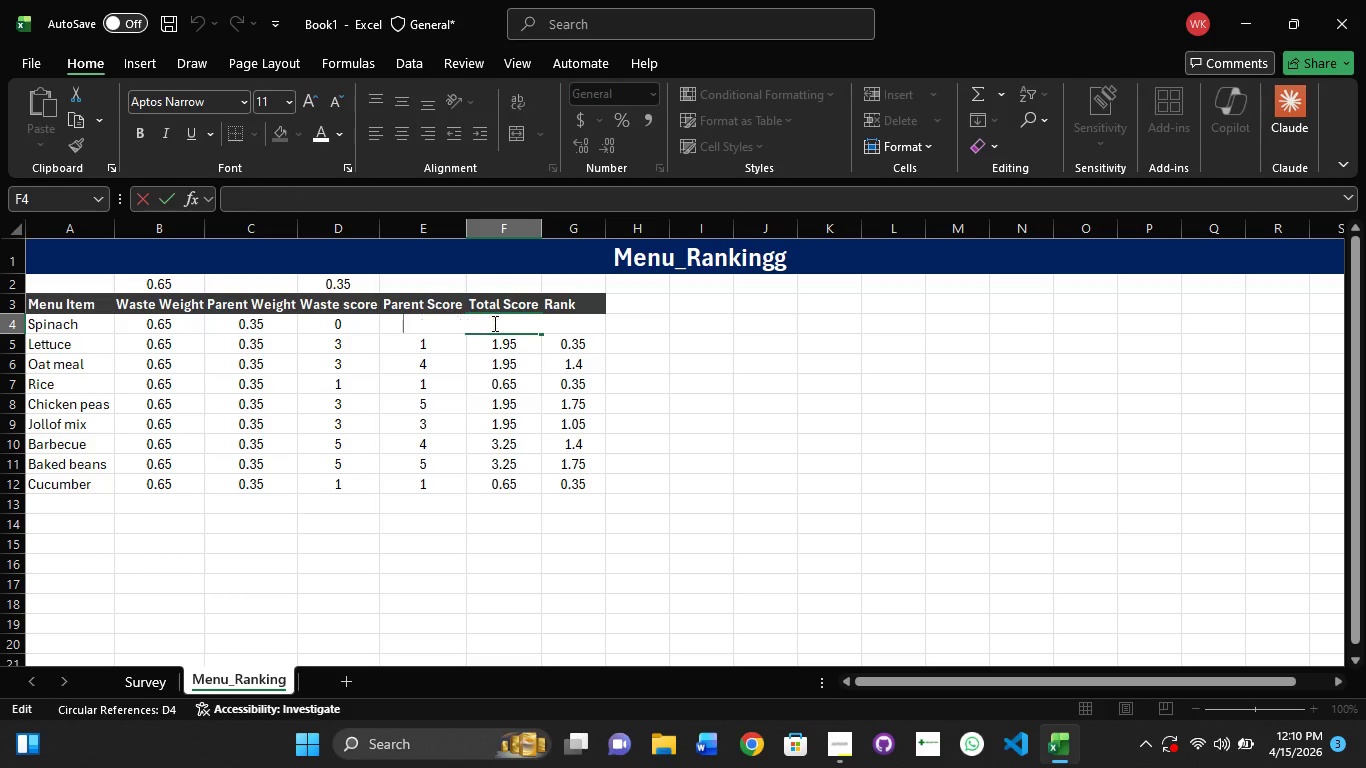 
key(Control+X)
 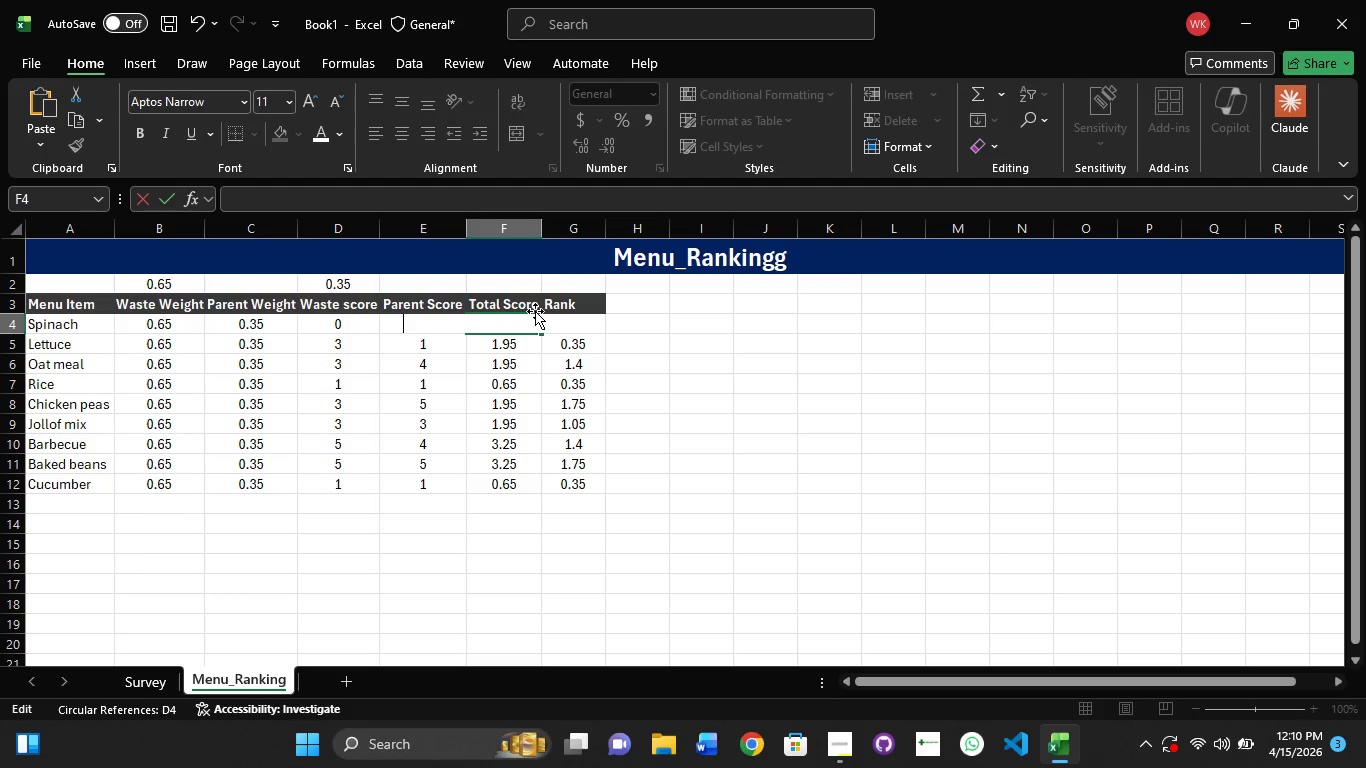 
left_click([677, 345])
 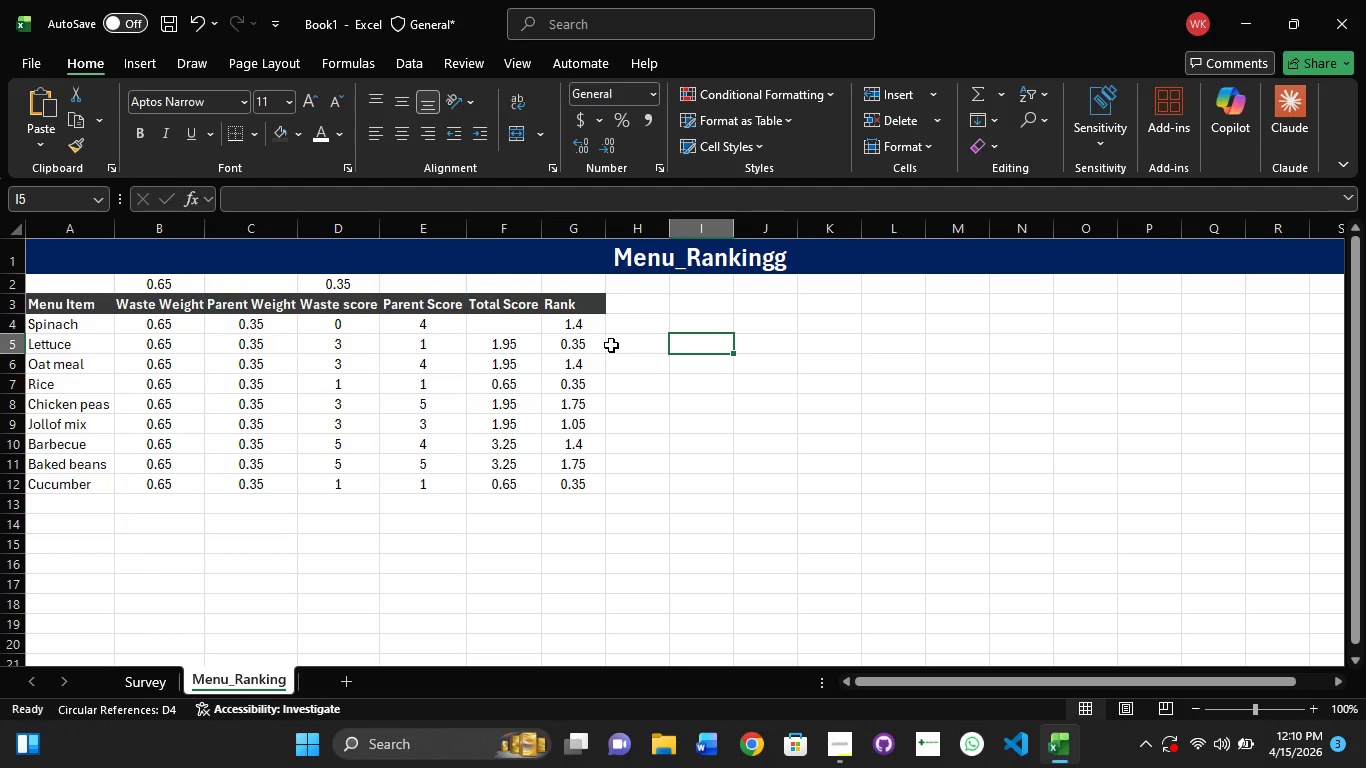 
key(Control+Z)
 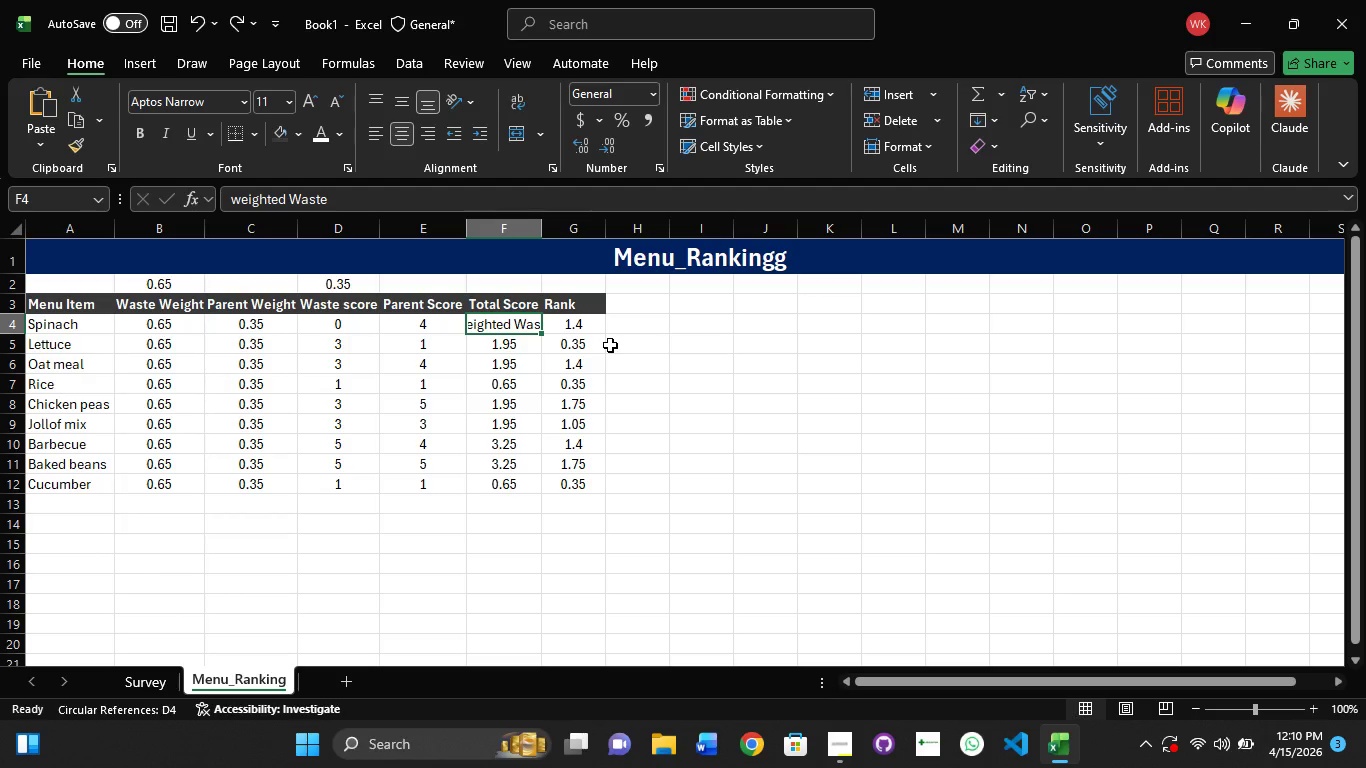 
key(Control+Z)
 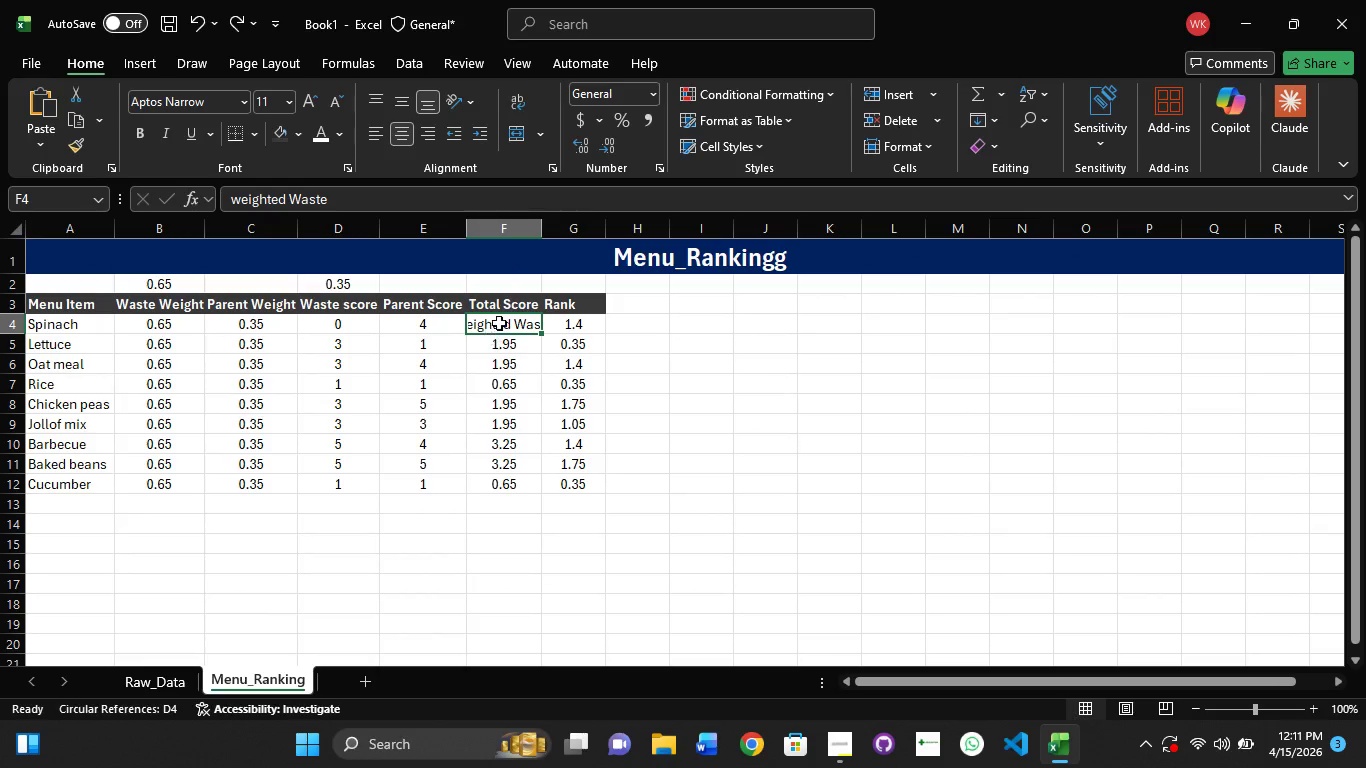 
double_click([509, 309])
 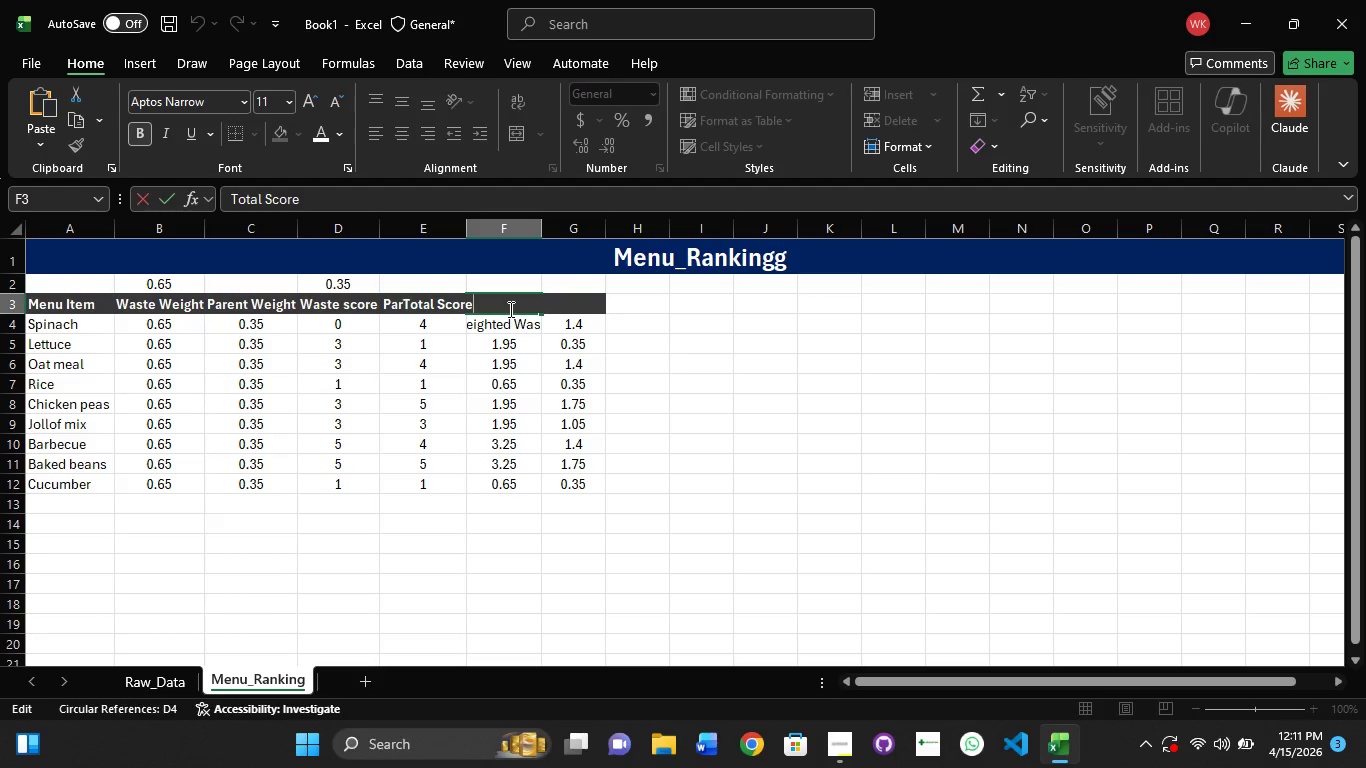 
key(Control+V)
 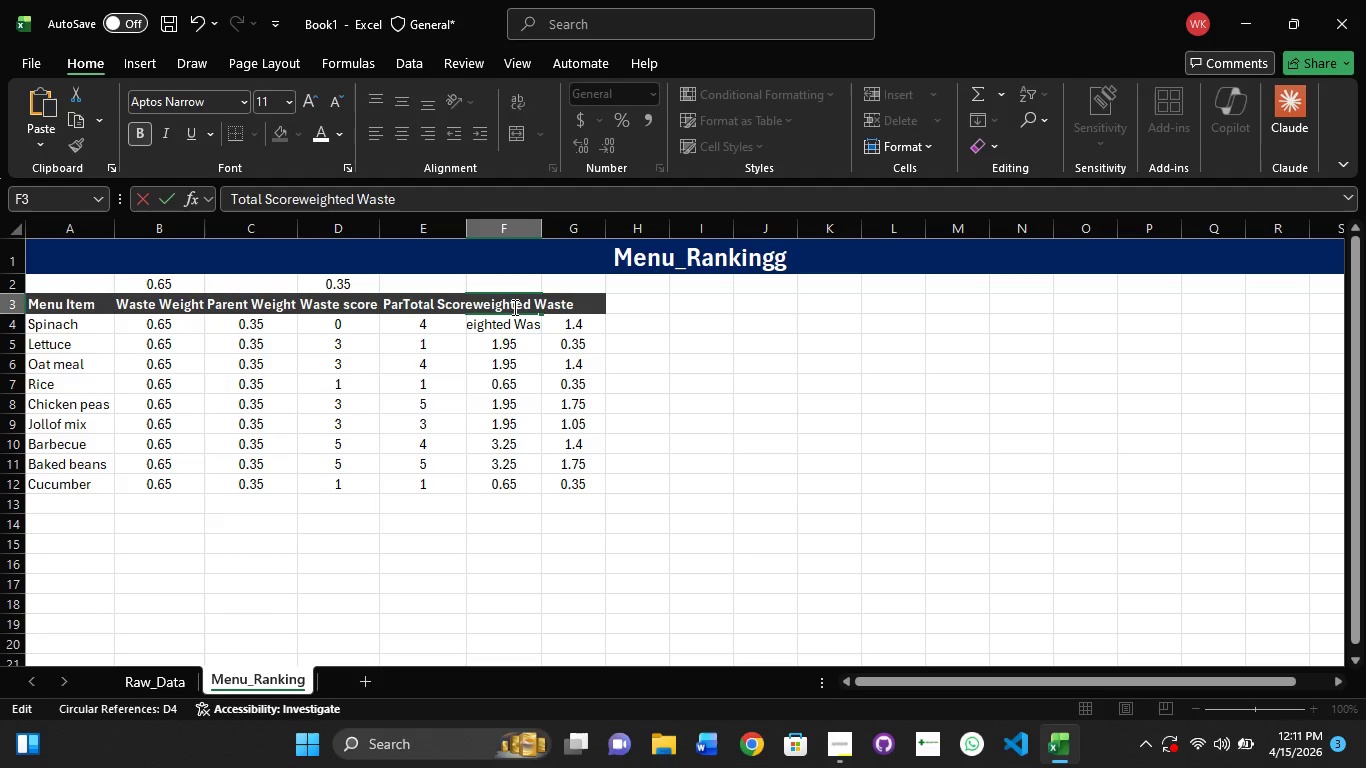 
key(Enter)
 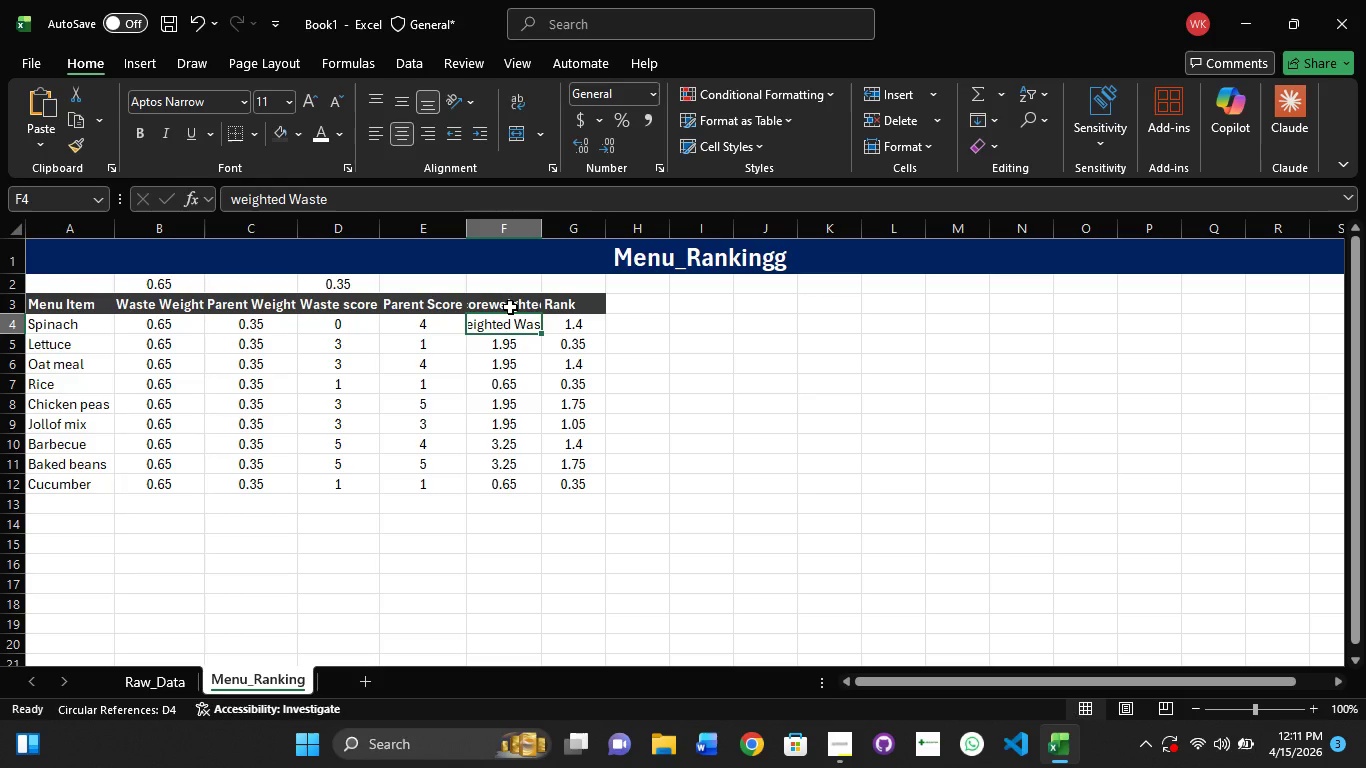 
double_click([510, 307])
 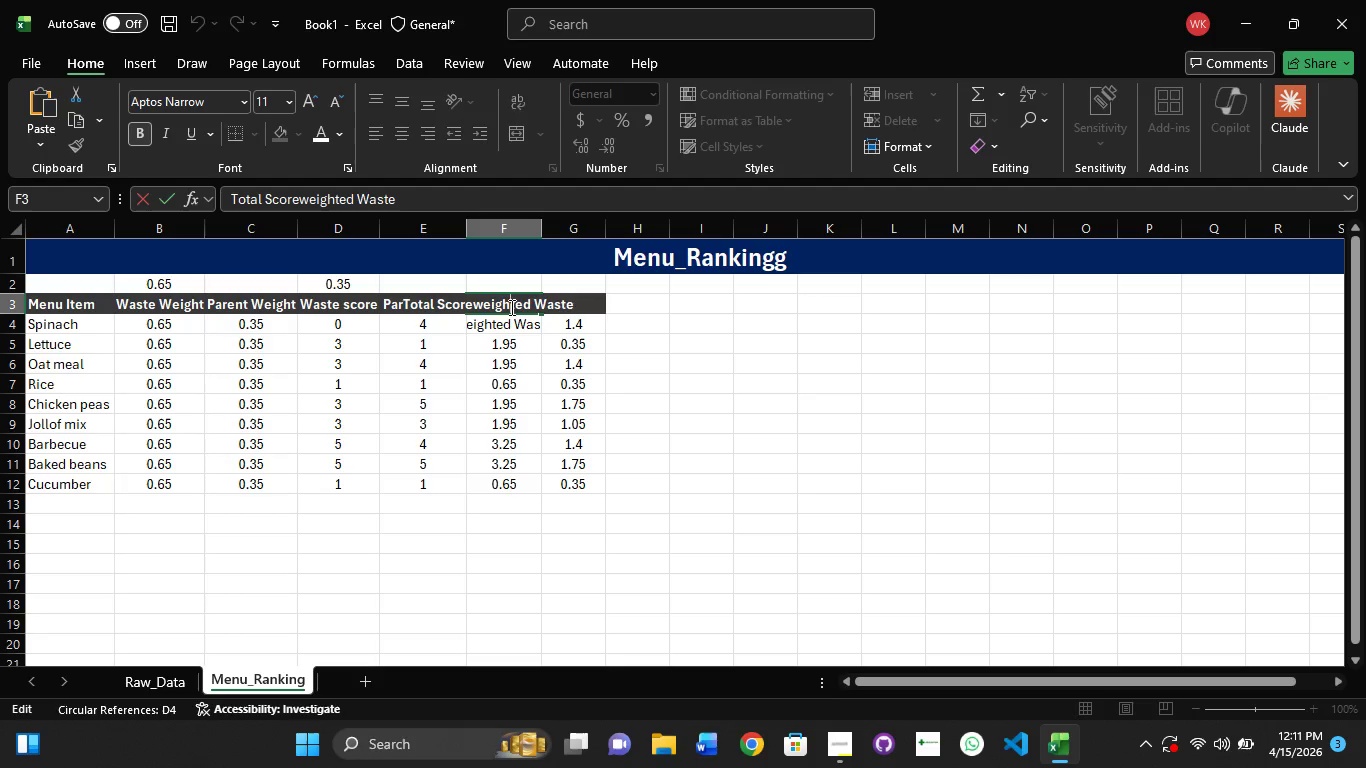 
key(Control+A)
 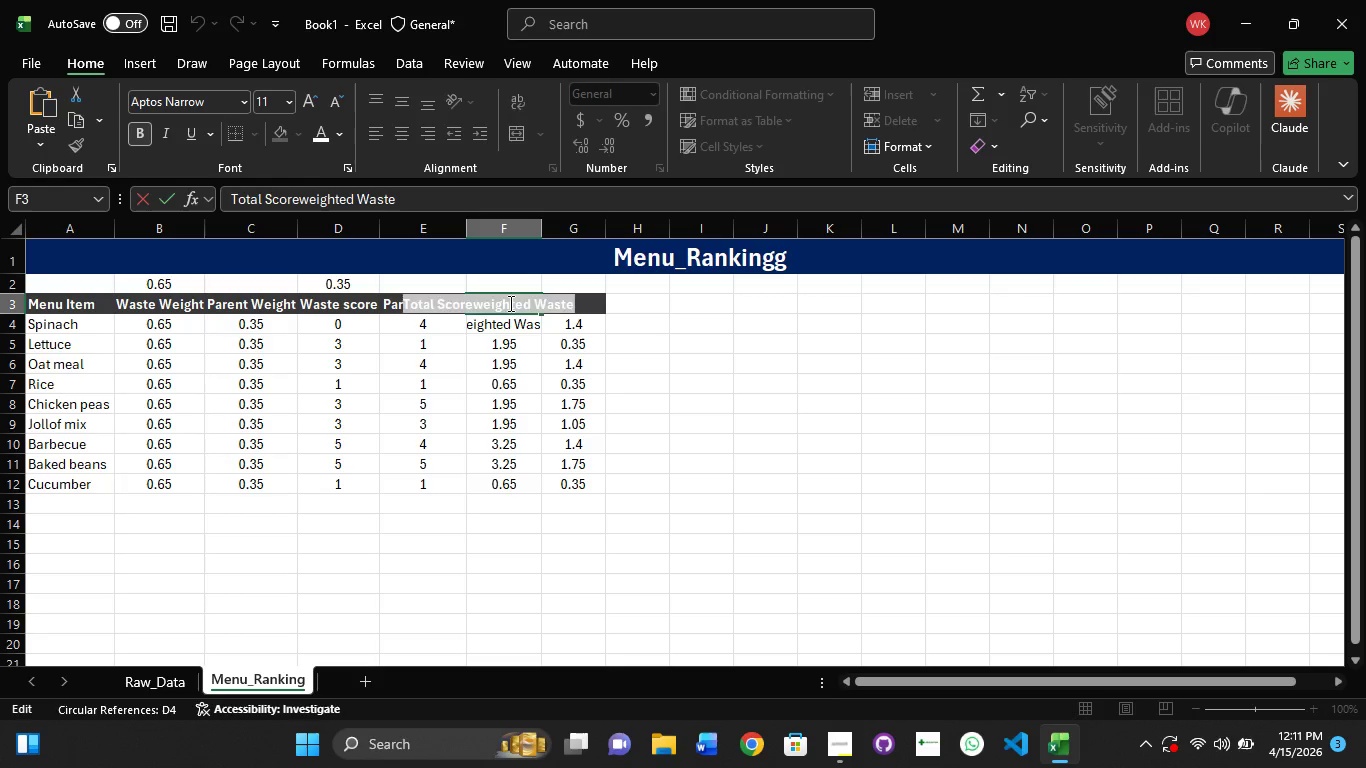 
key(Control+V)
 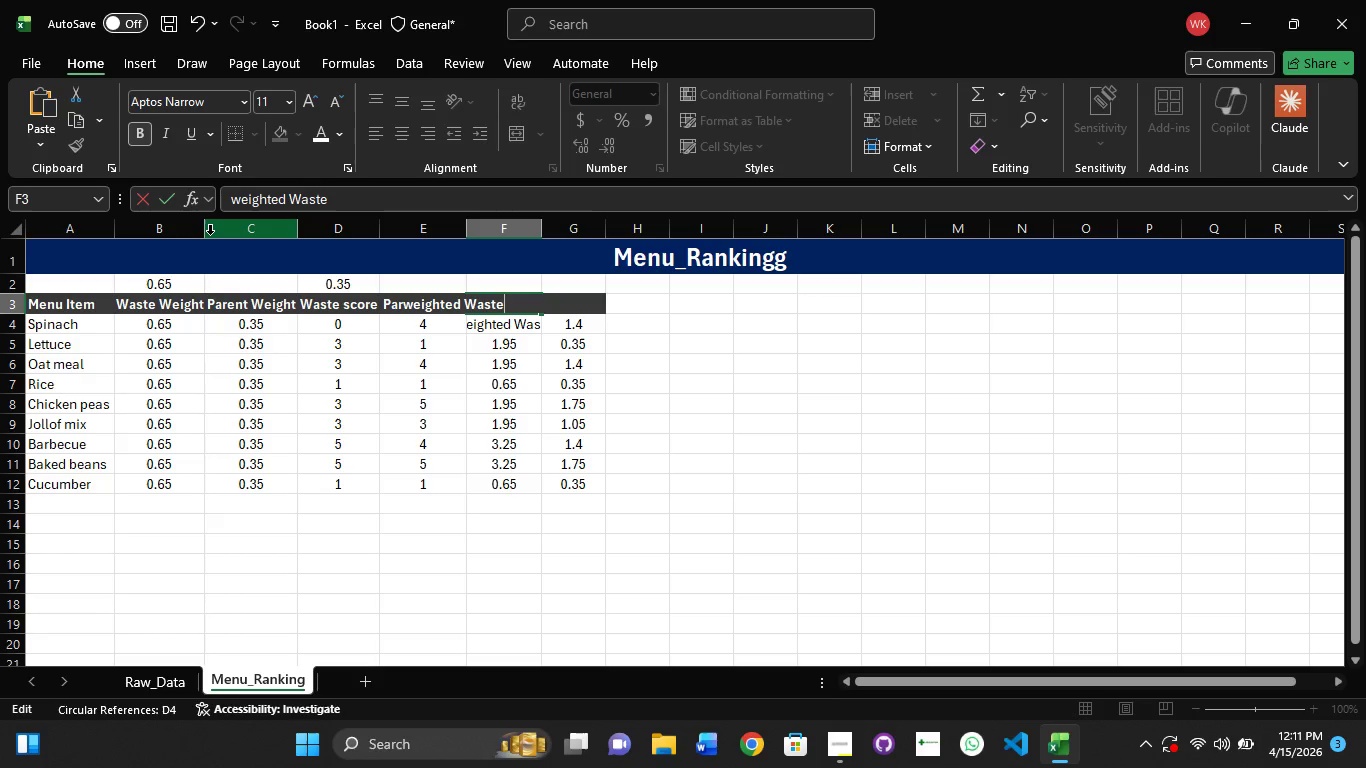 
left_click([203, 236])
 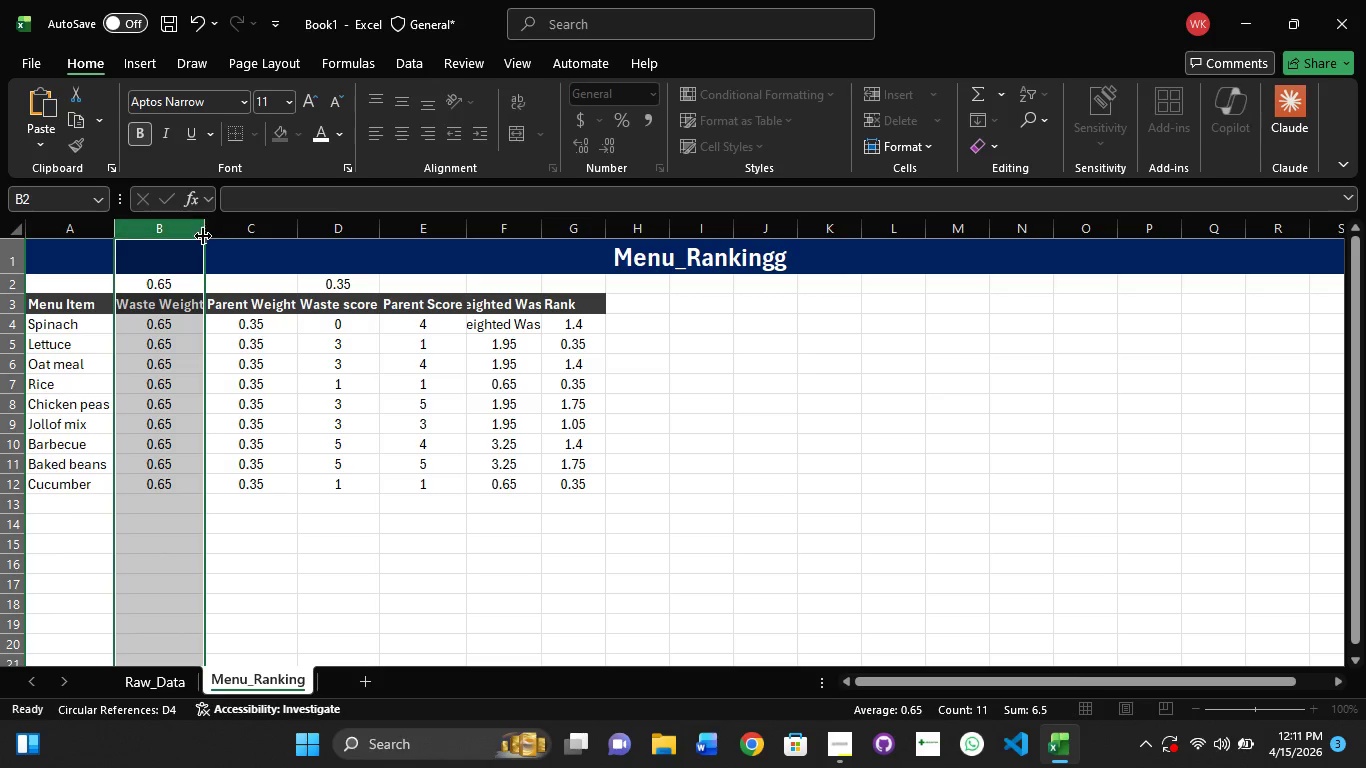 
left_click([203, 236])
 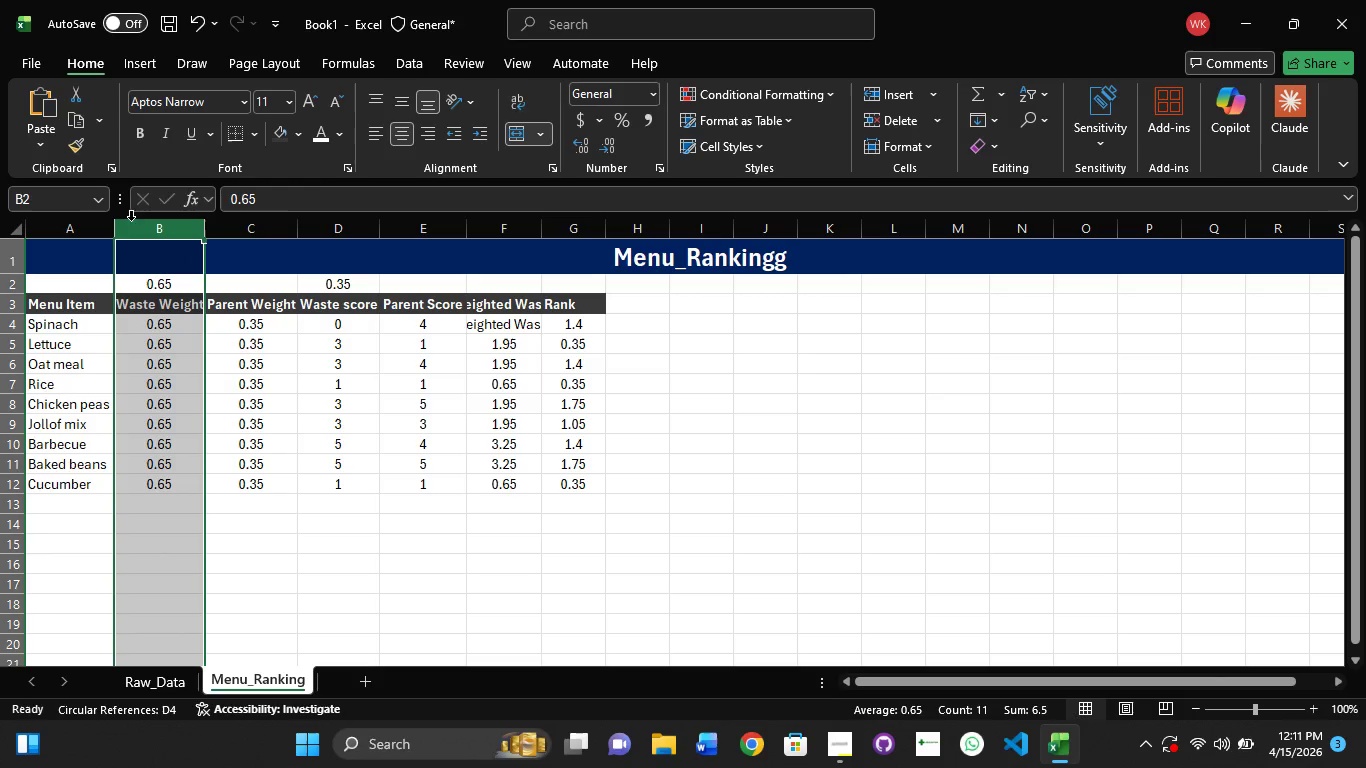 
wait(5.97)
 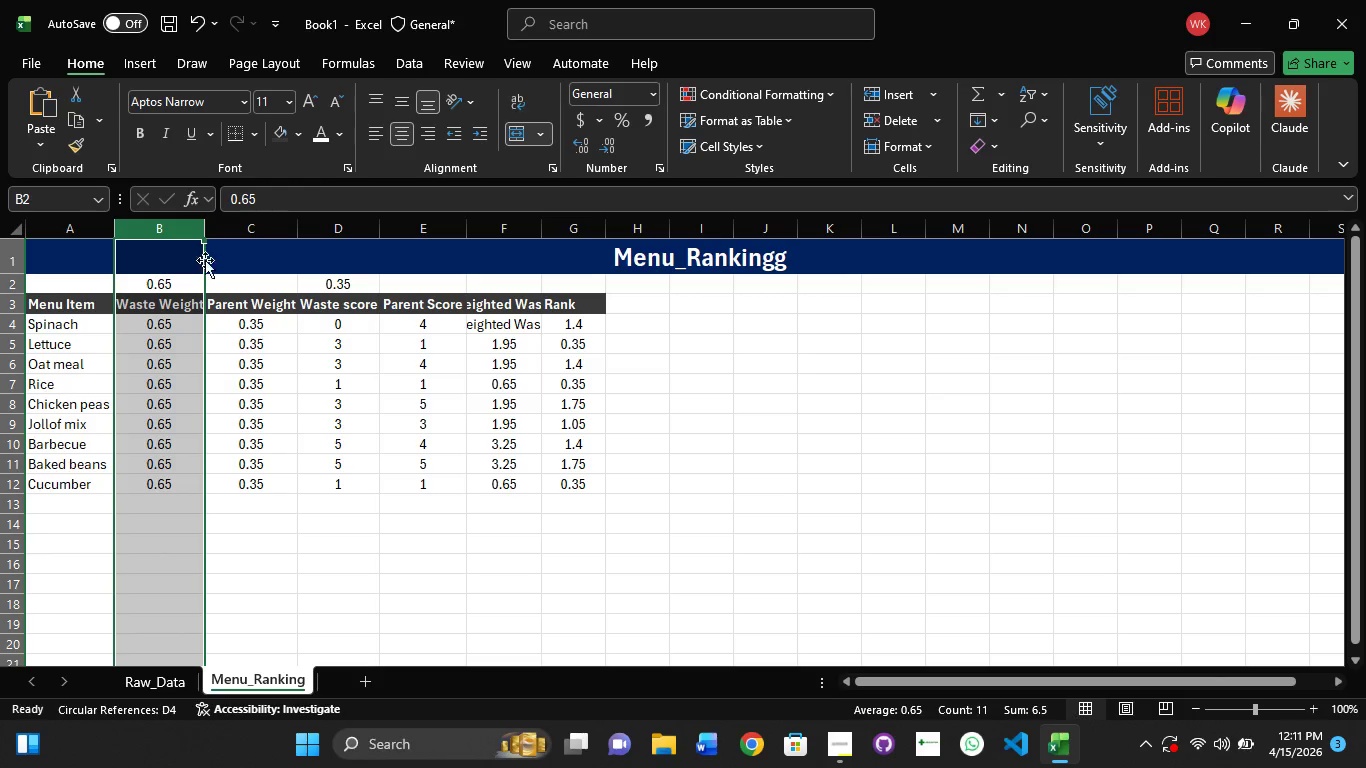 
double_click([303, 229])
 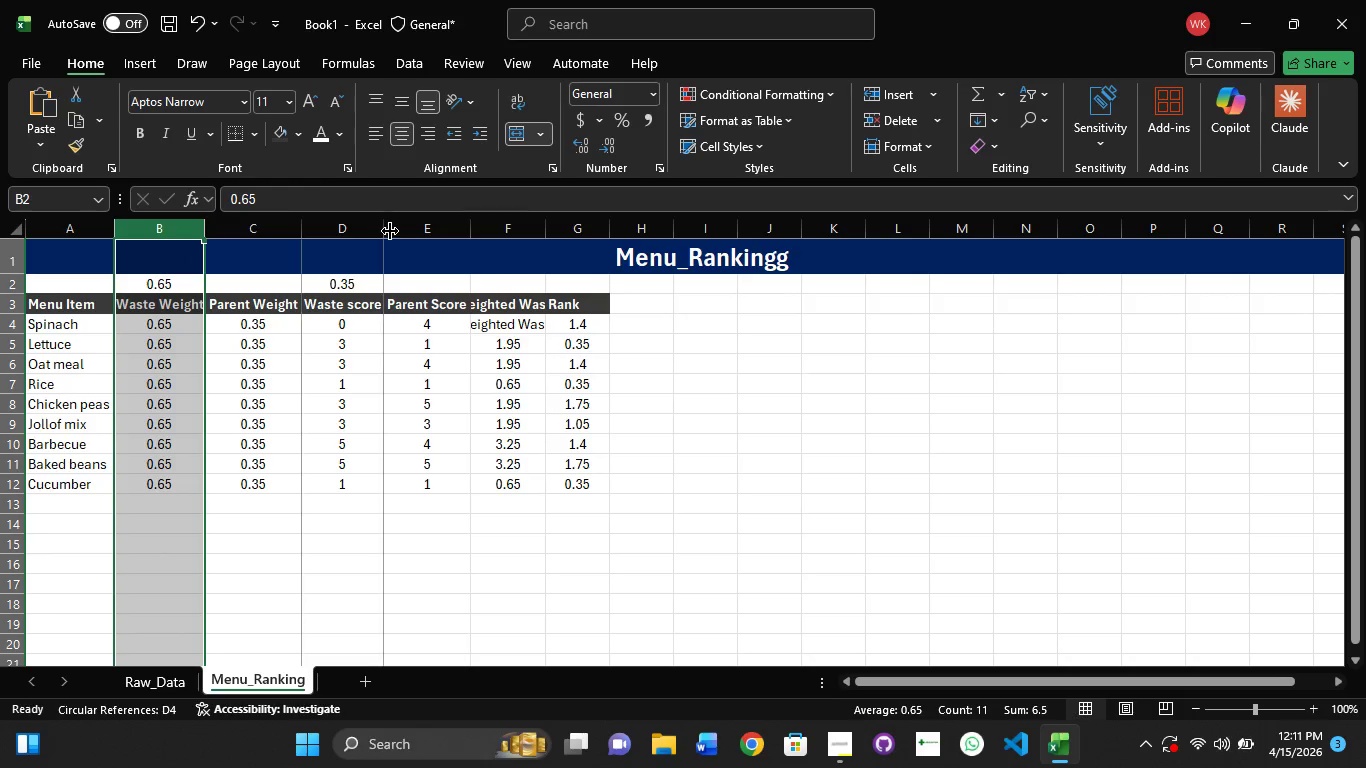 
double_click([390, 231])
 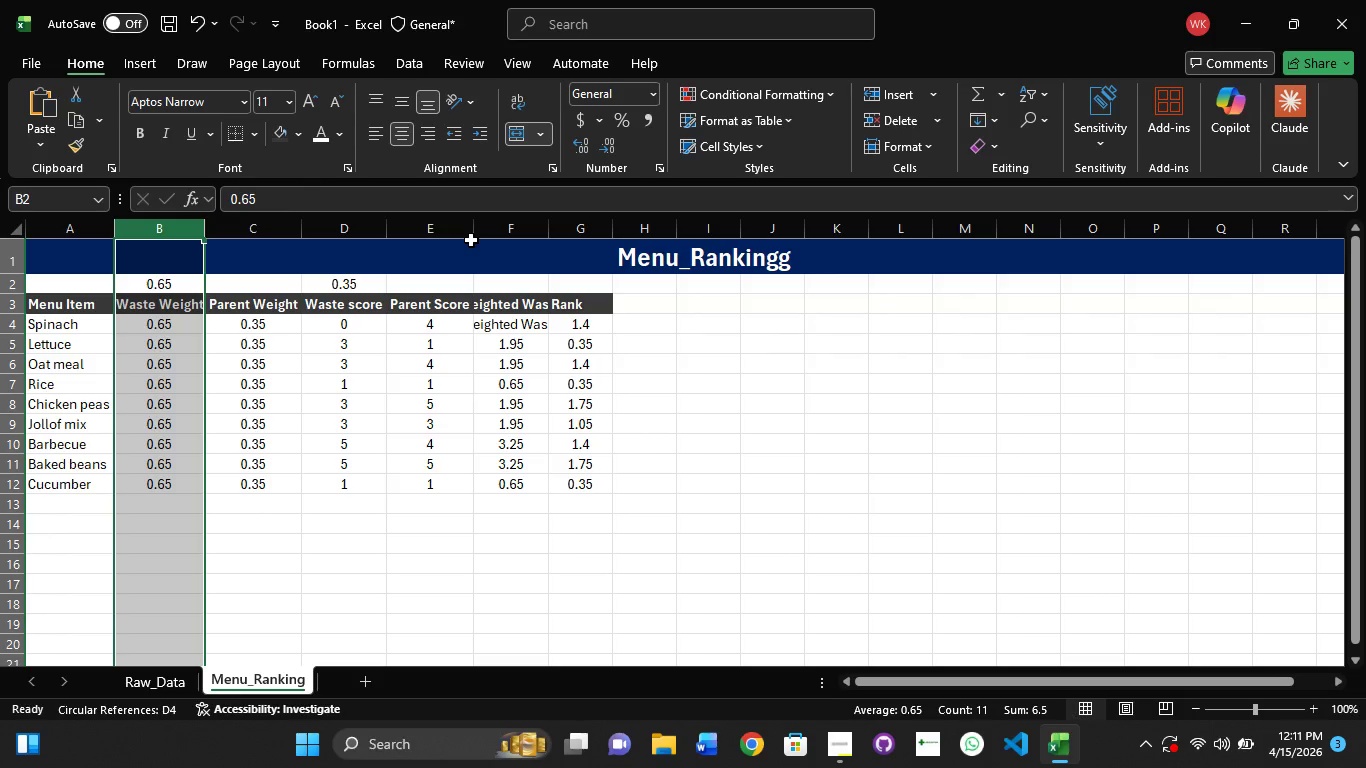 
left_click([471, 240])
 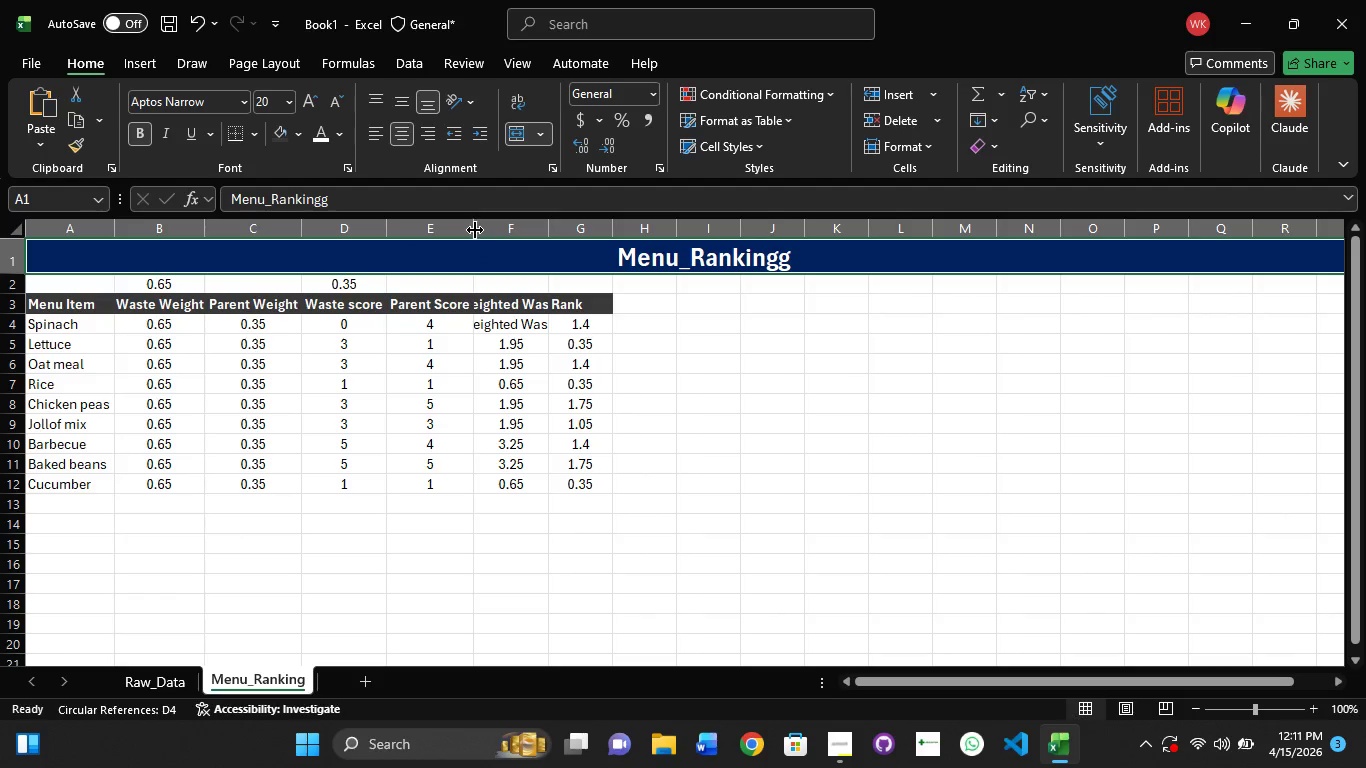 
double_click([475, 230])
 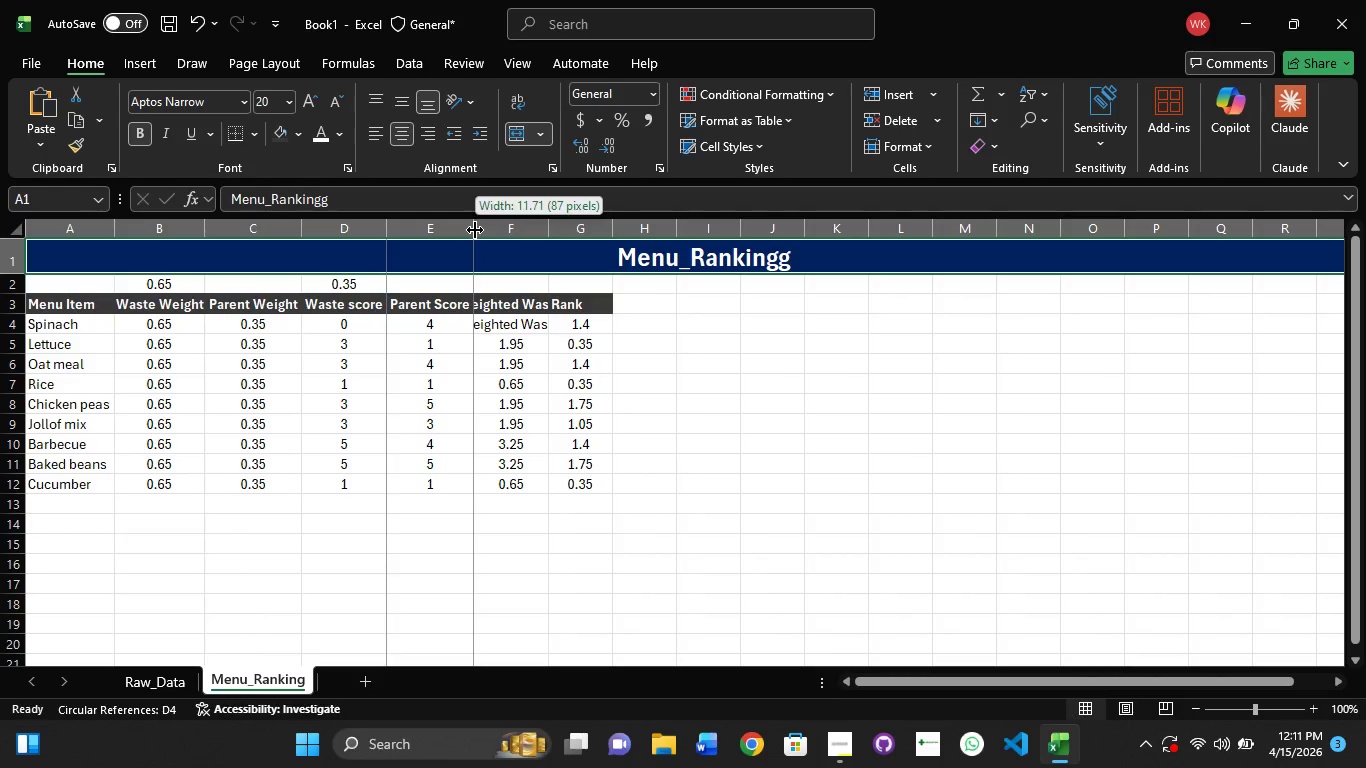 
double_click([475, 230])
 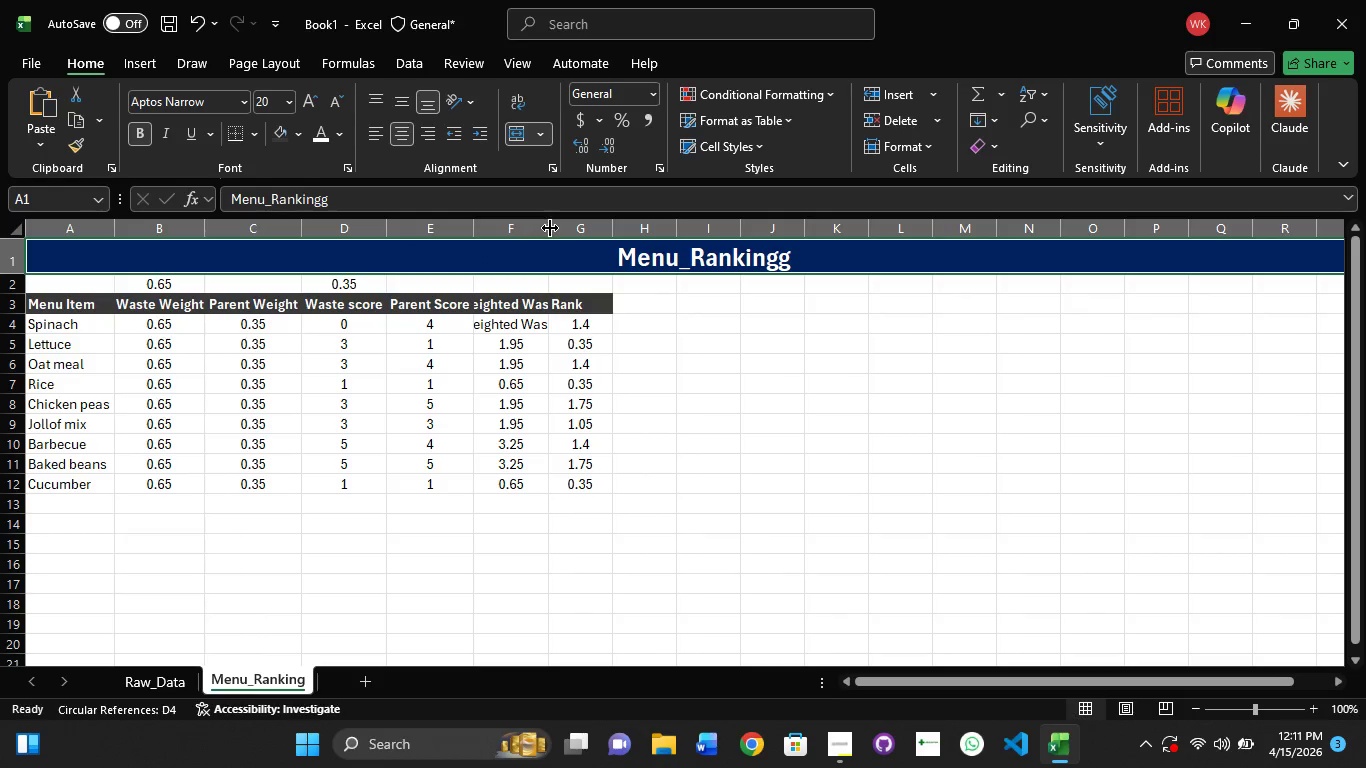 
double_click([550, 228])
 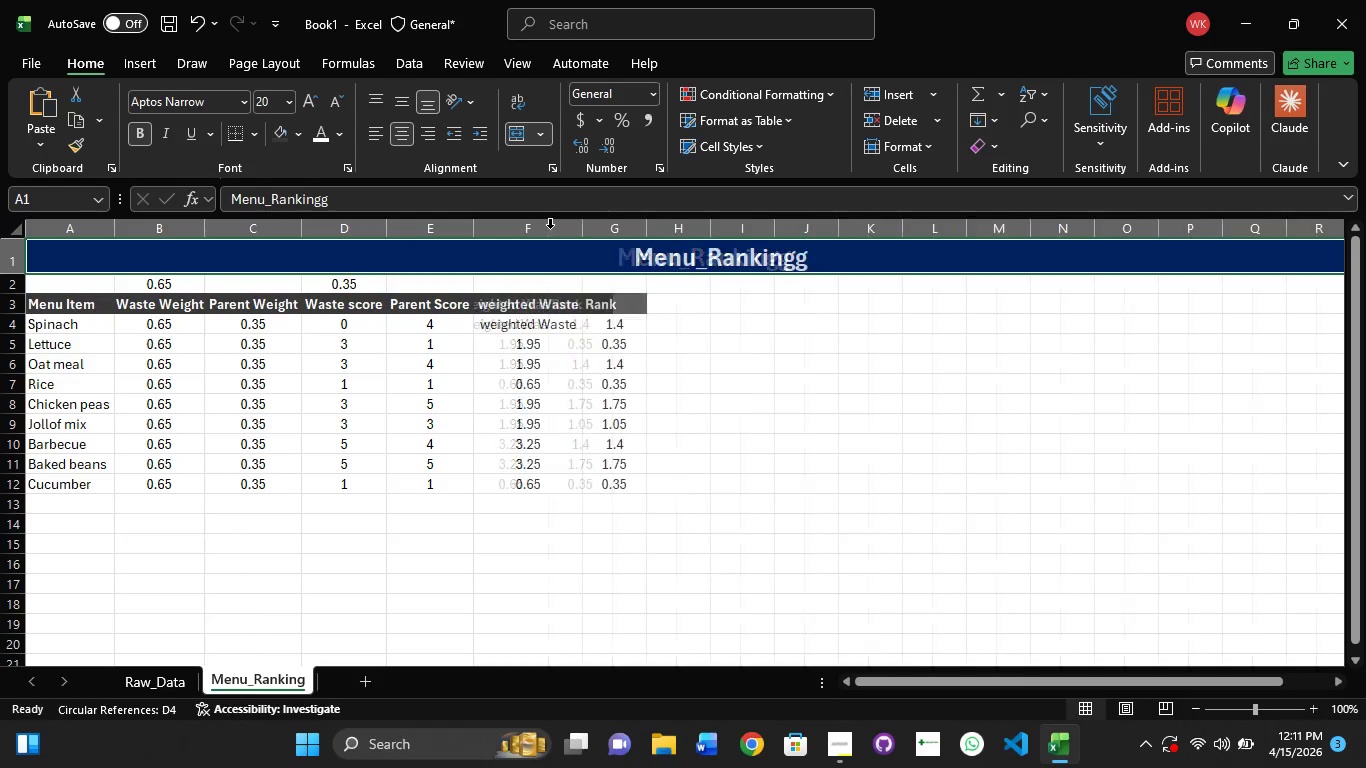 
triple_click([550, 228])
 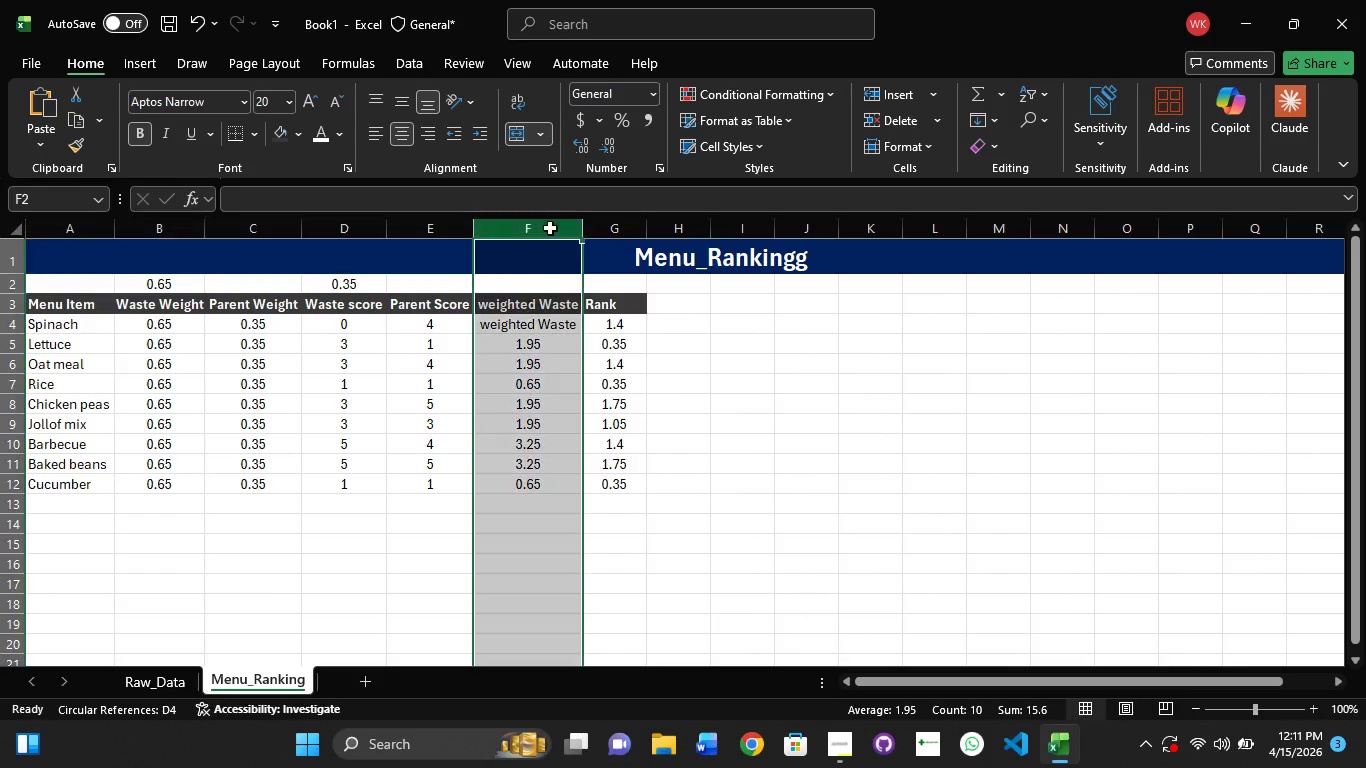 
left_click([550, 228])
 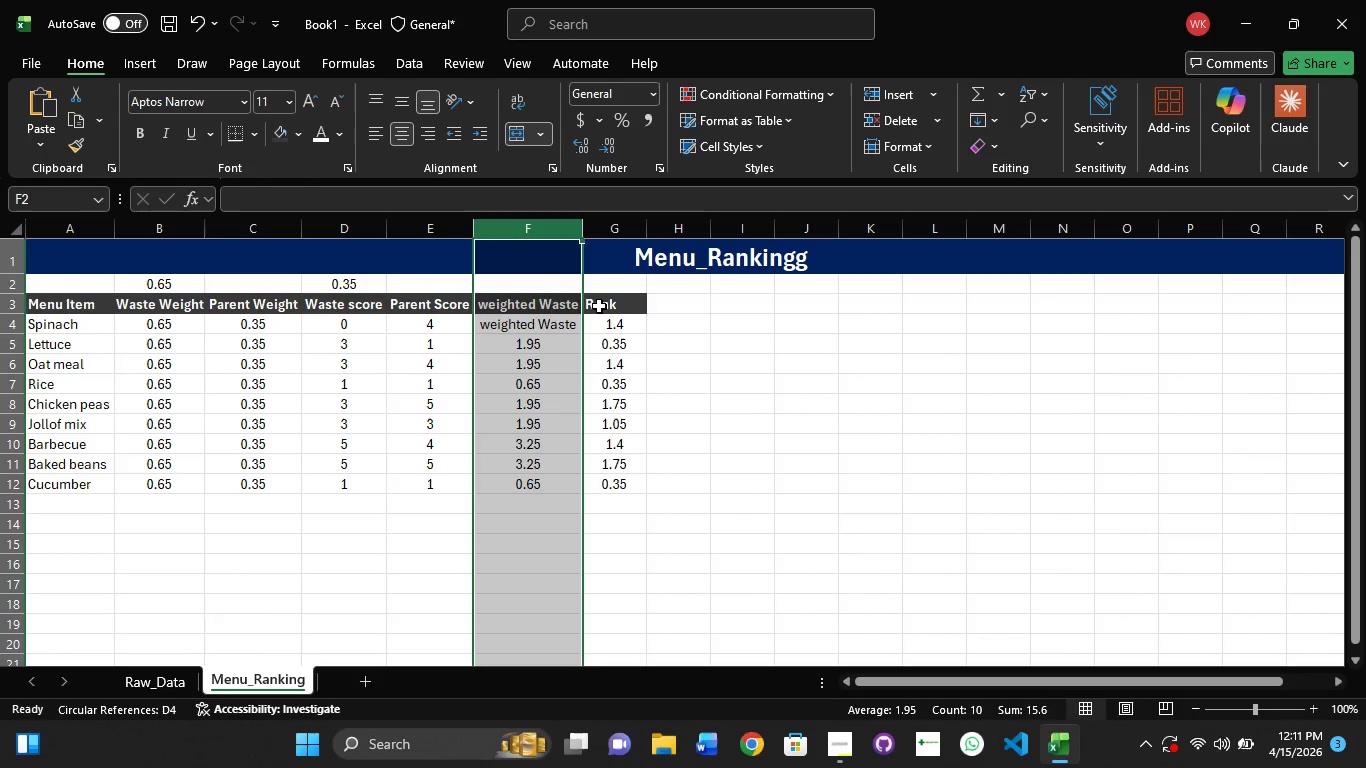 
double_click([599, 306])
 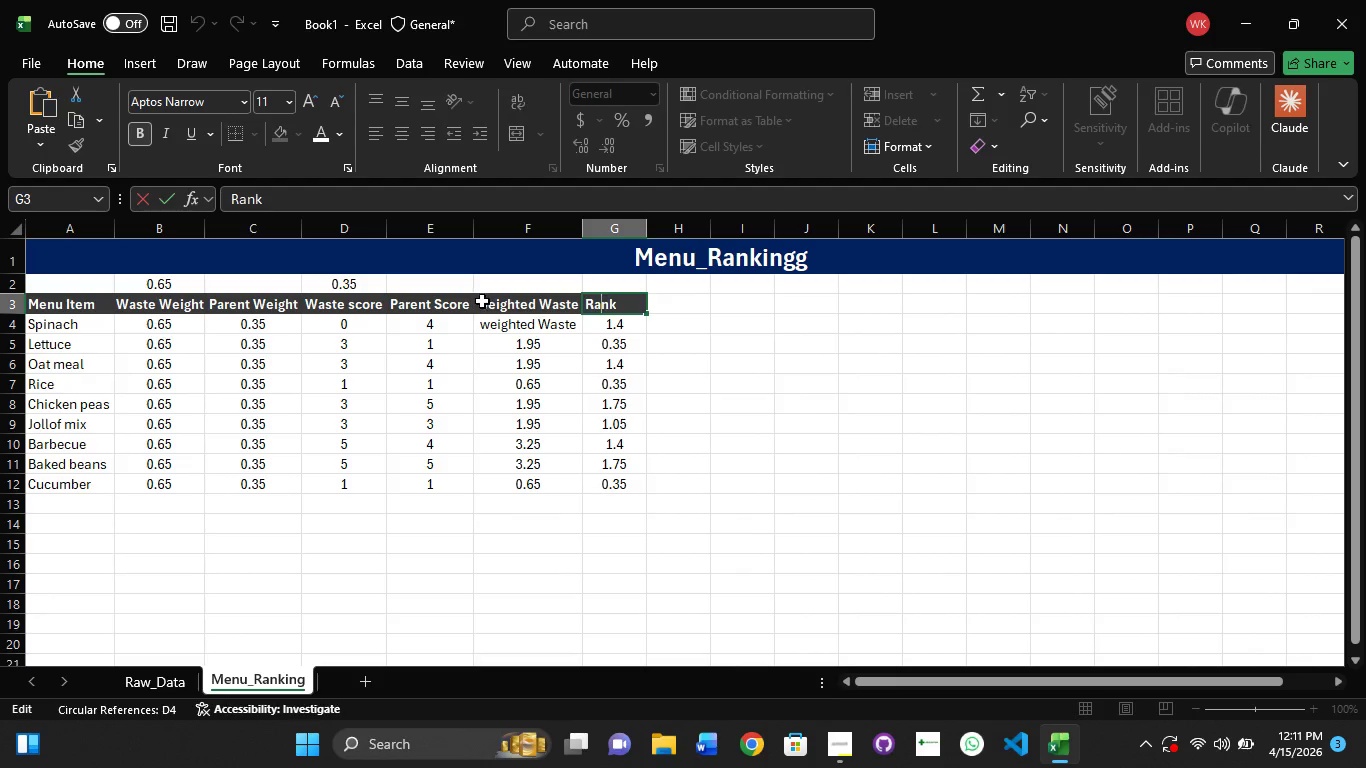 
double_click([481, 302])
 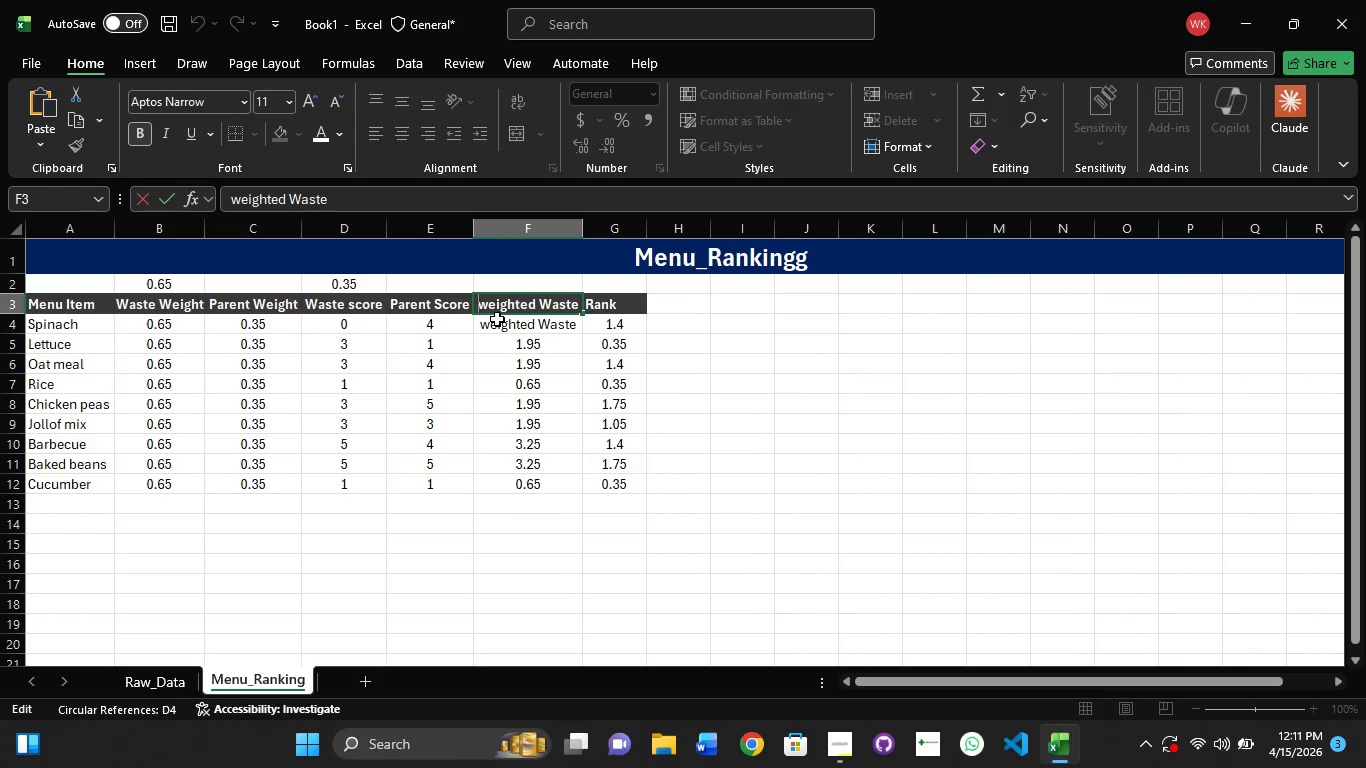 
key(ArrowRight)
 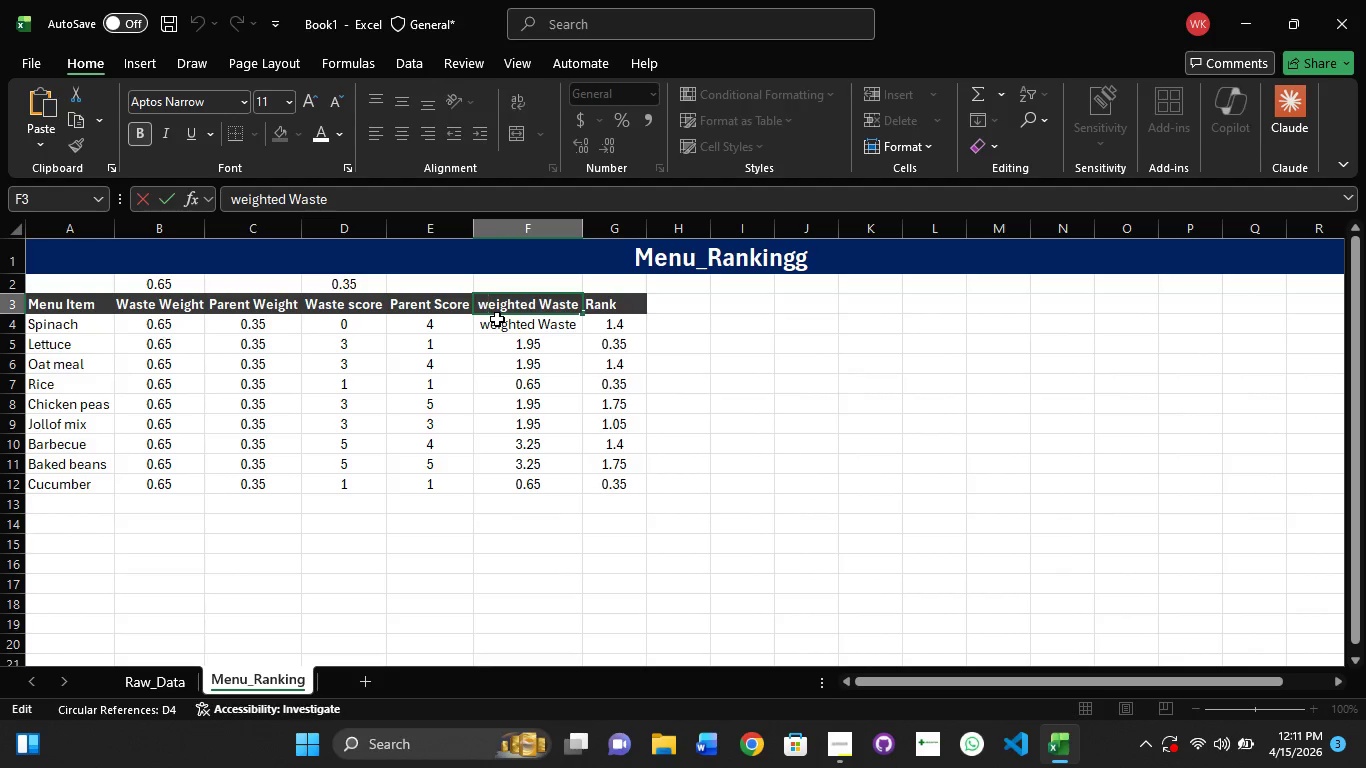 
key(Shift+W)
 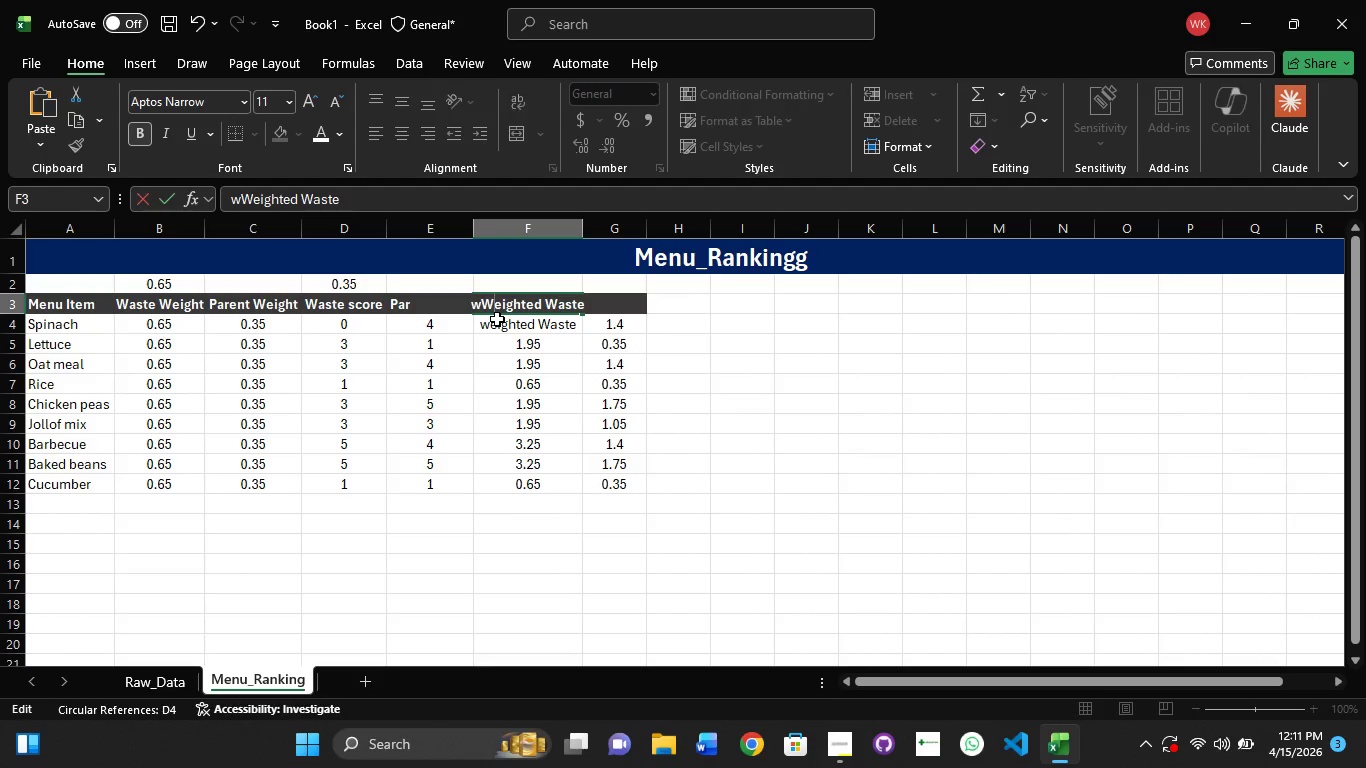 
key(Backspace)
 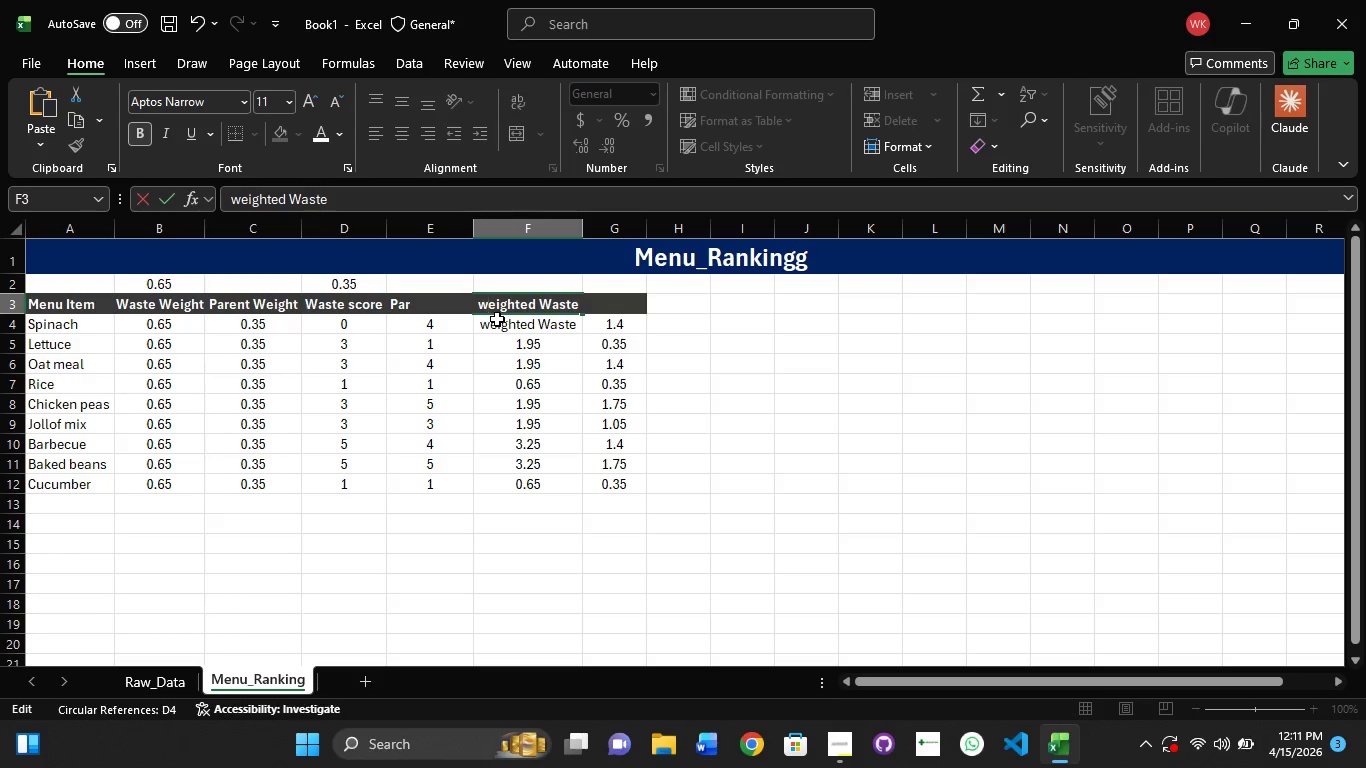 
key(Backspace)
 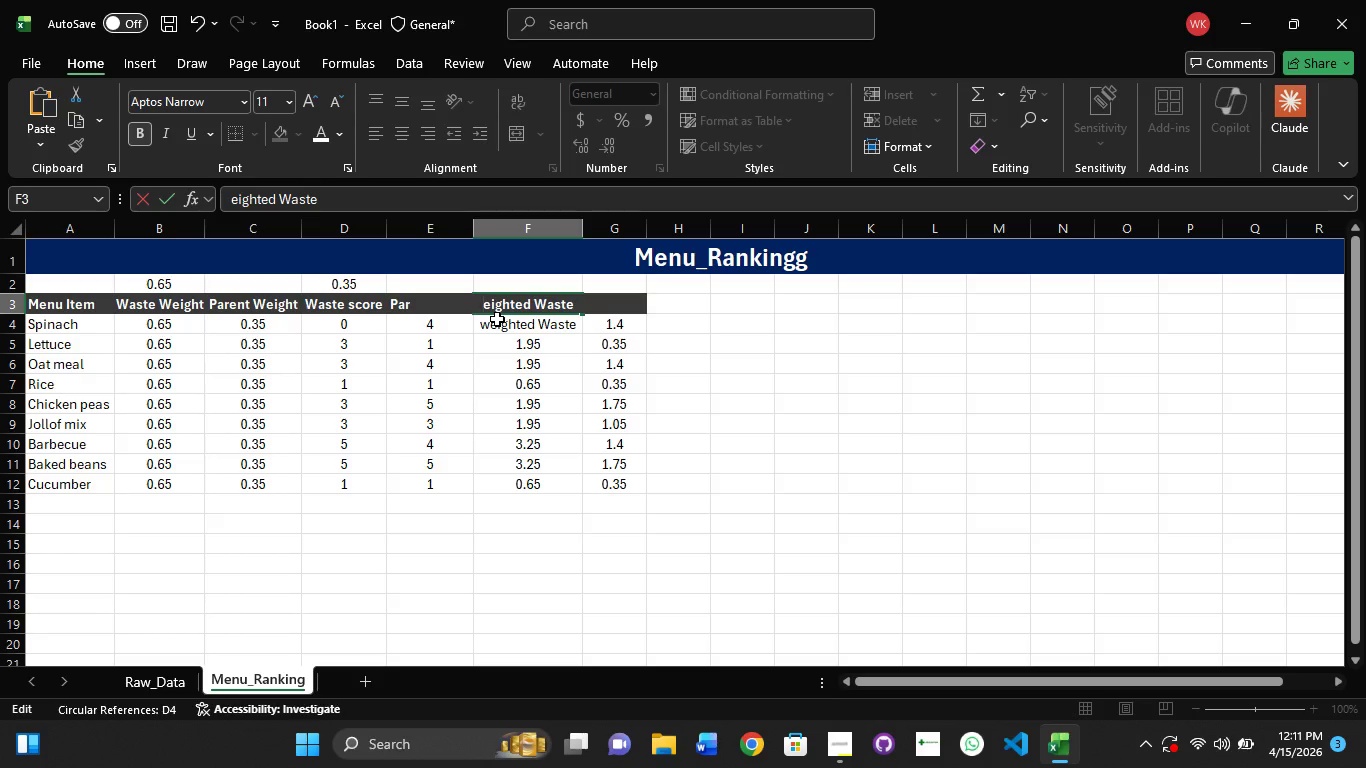 
key(Shift+W)
 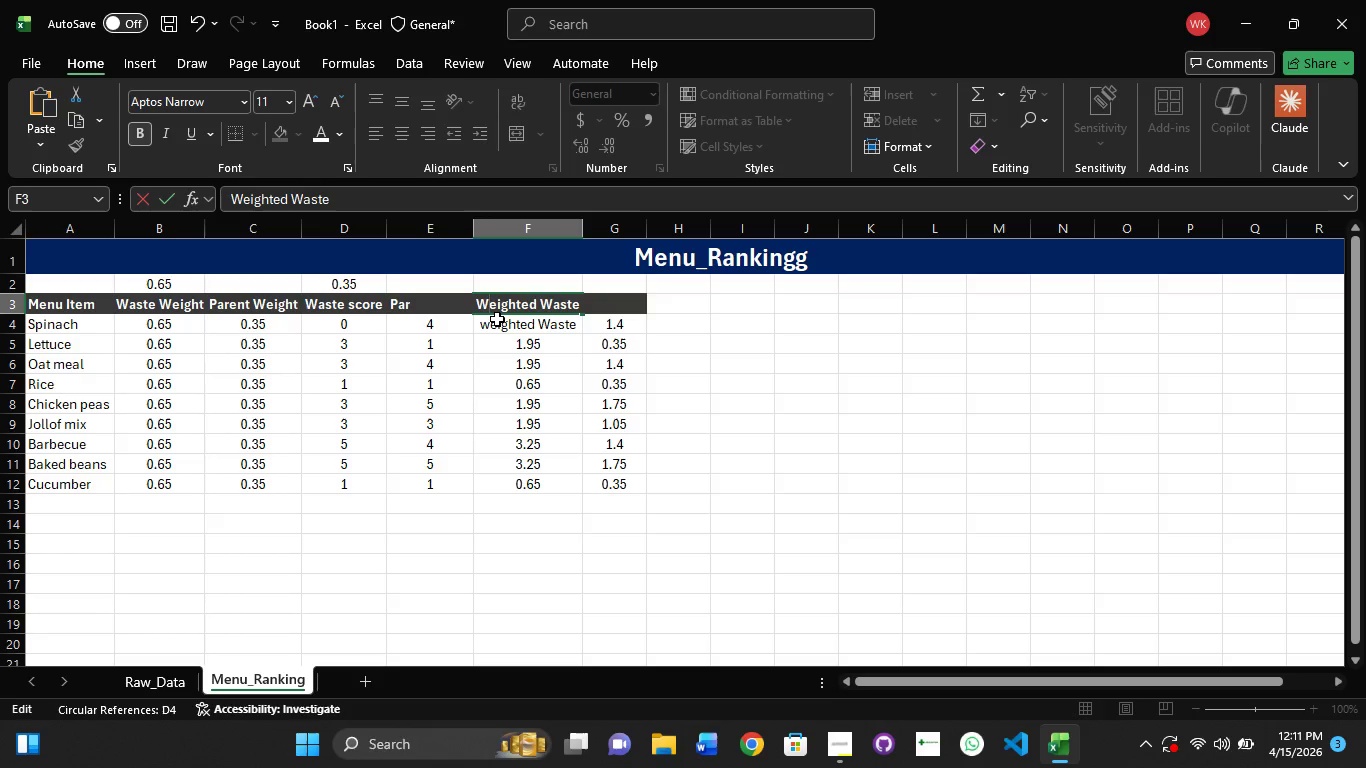 
key(Enter)
 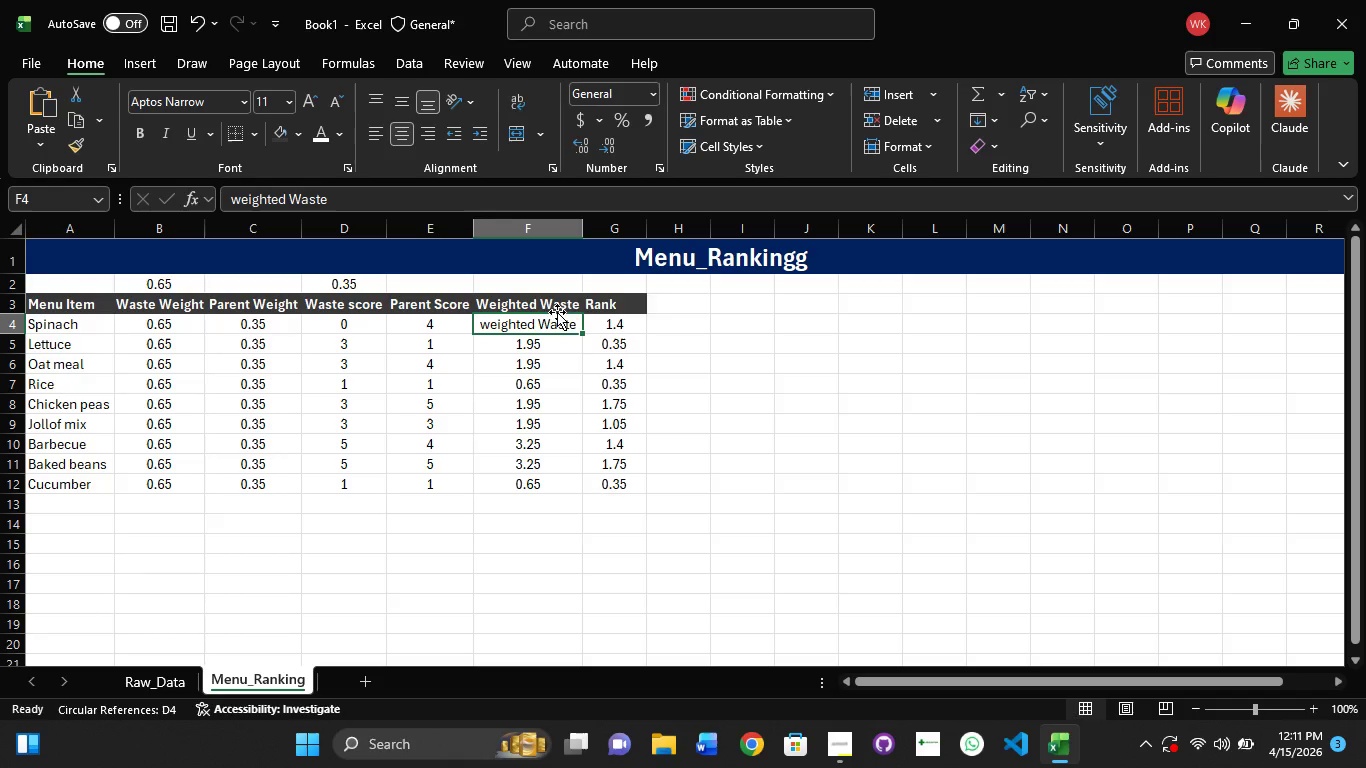 
left_click([628, 297])
 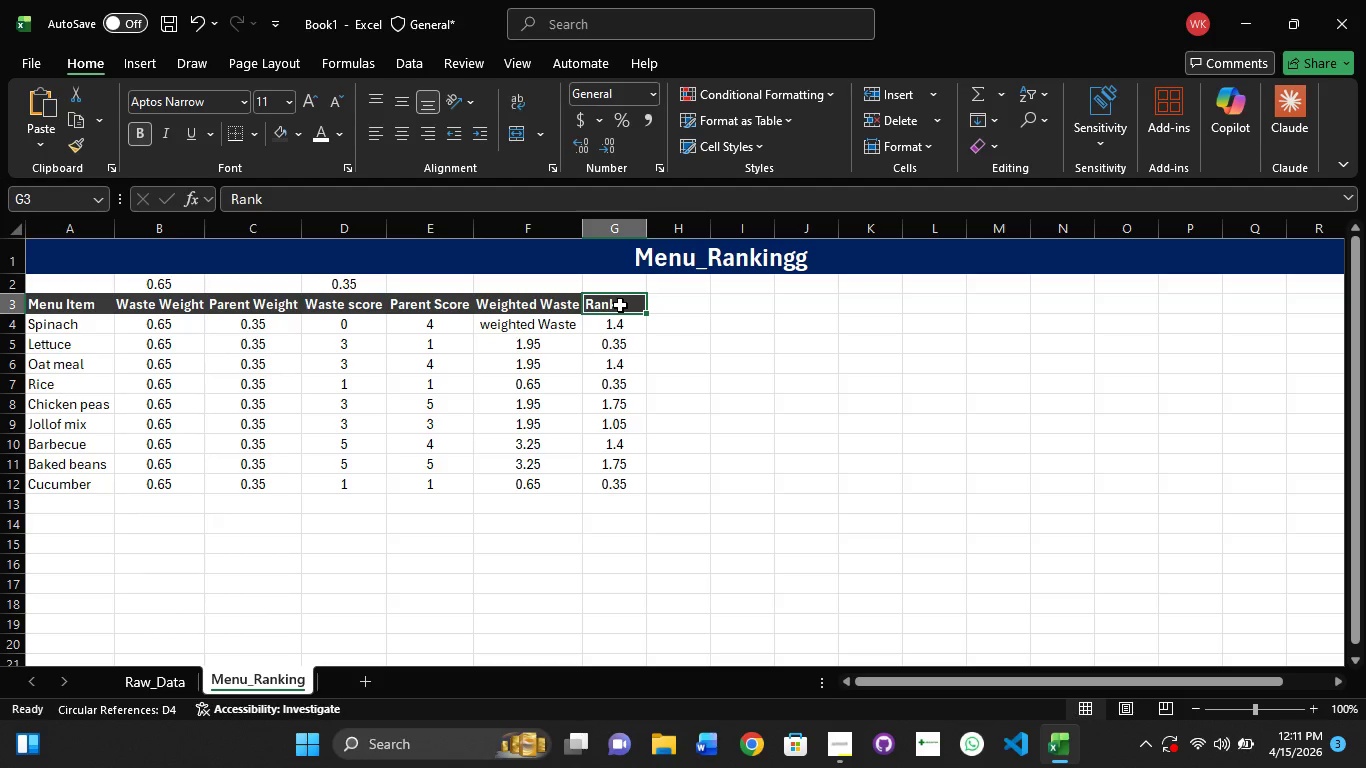 
double_click([620, 305])
 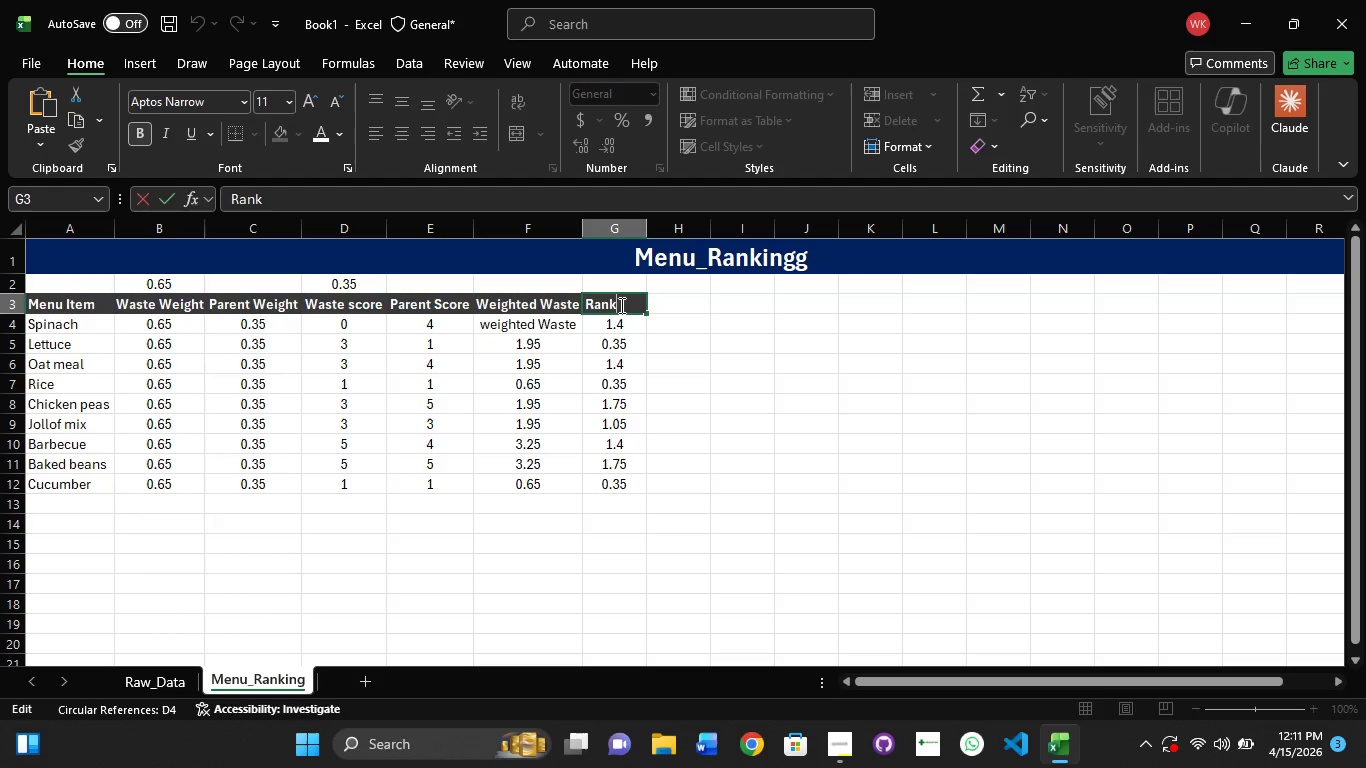 
key(Backspace)
key(Backspace)
key(Backspace)
key(Backspace)
type(Weif)
key(Backspace)
type(ghted Parent)
 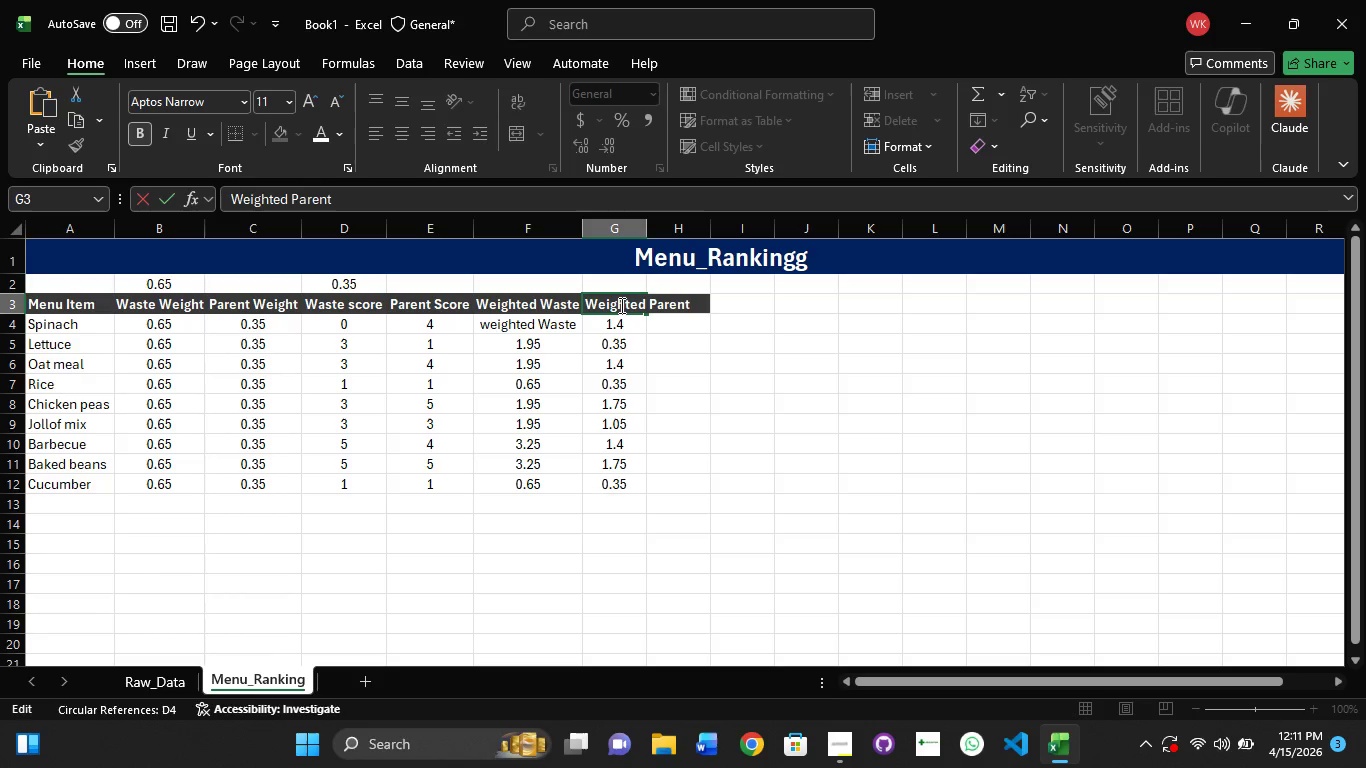 
double_click([647, 228])
 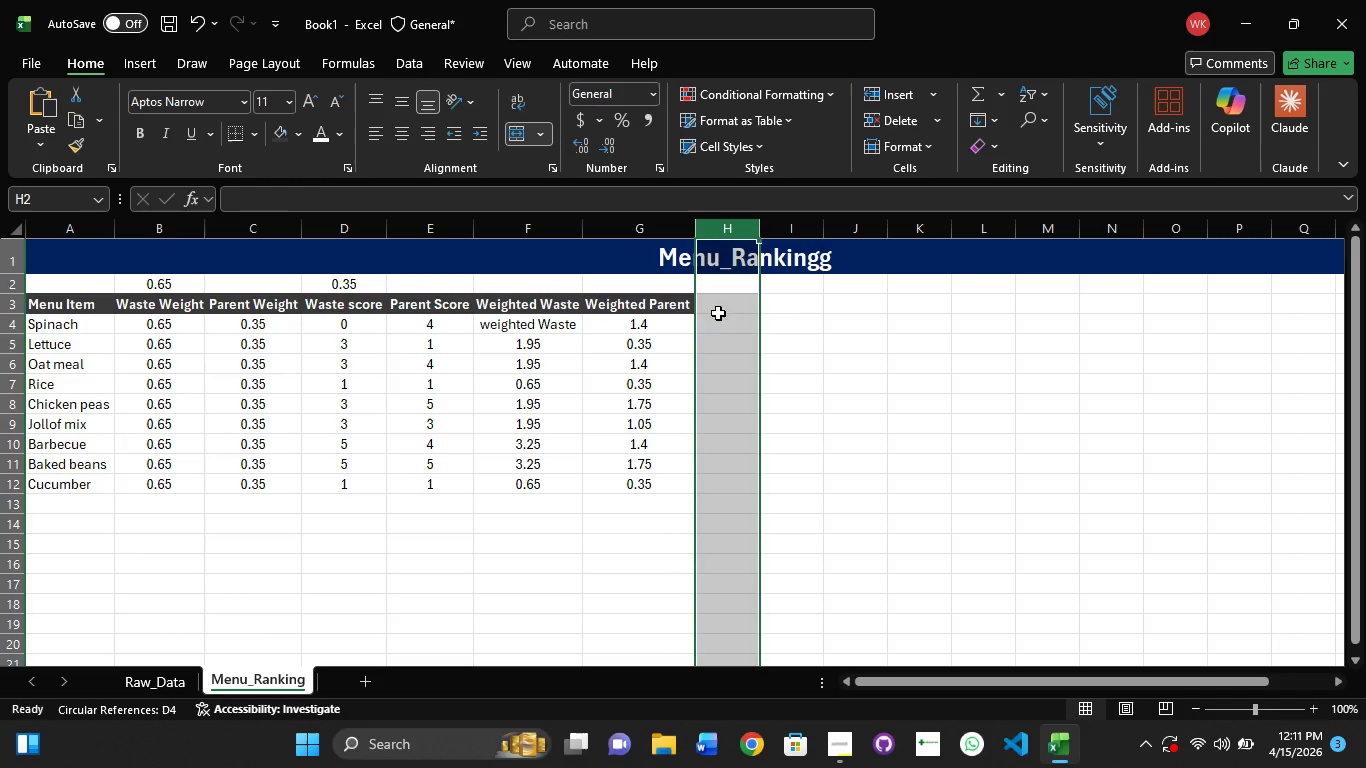 
left_click([725, 307])
 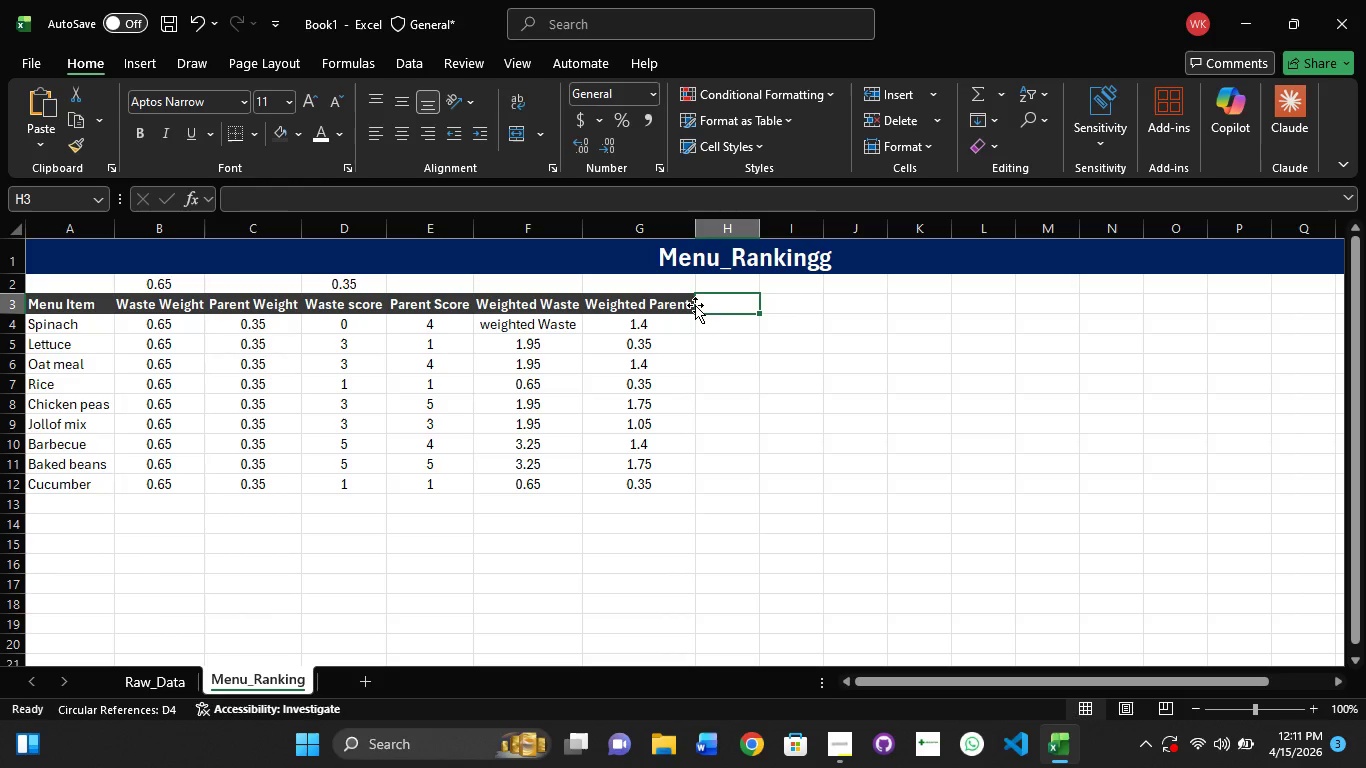 
left_click([809, 326])
 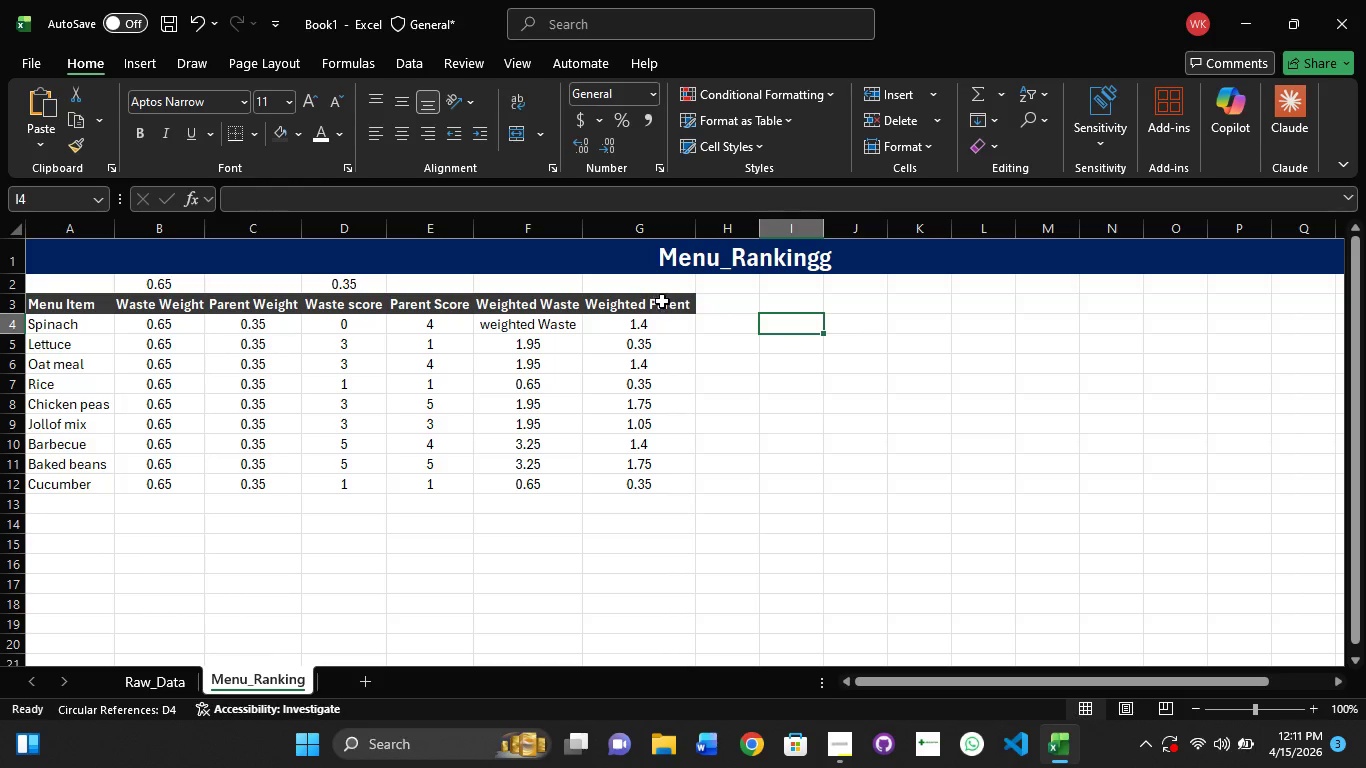 
left_click([662, 302])
 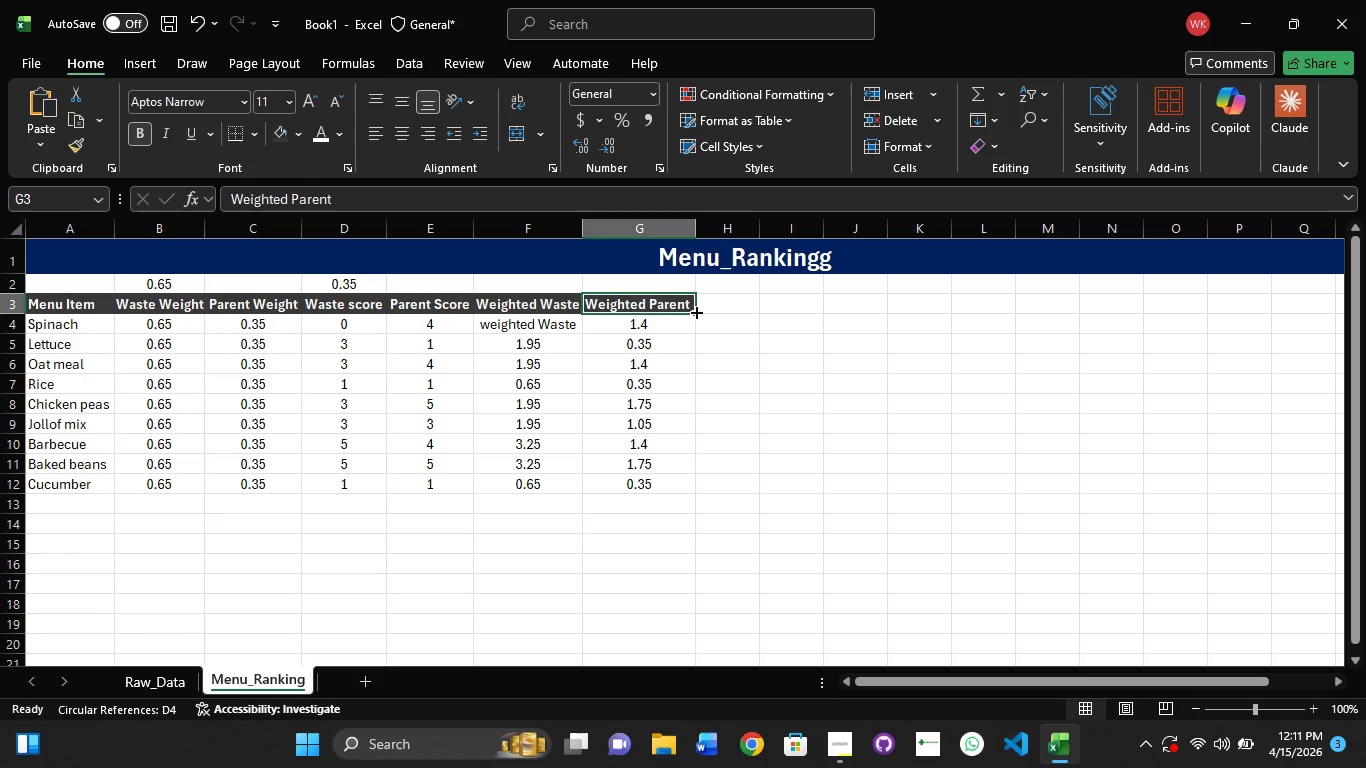 
left_click_drag(start_coordinate=[695, 311], to_coordinate=[809, 315])
 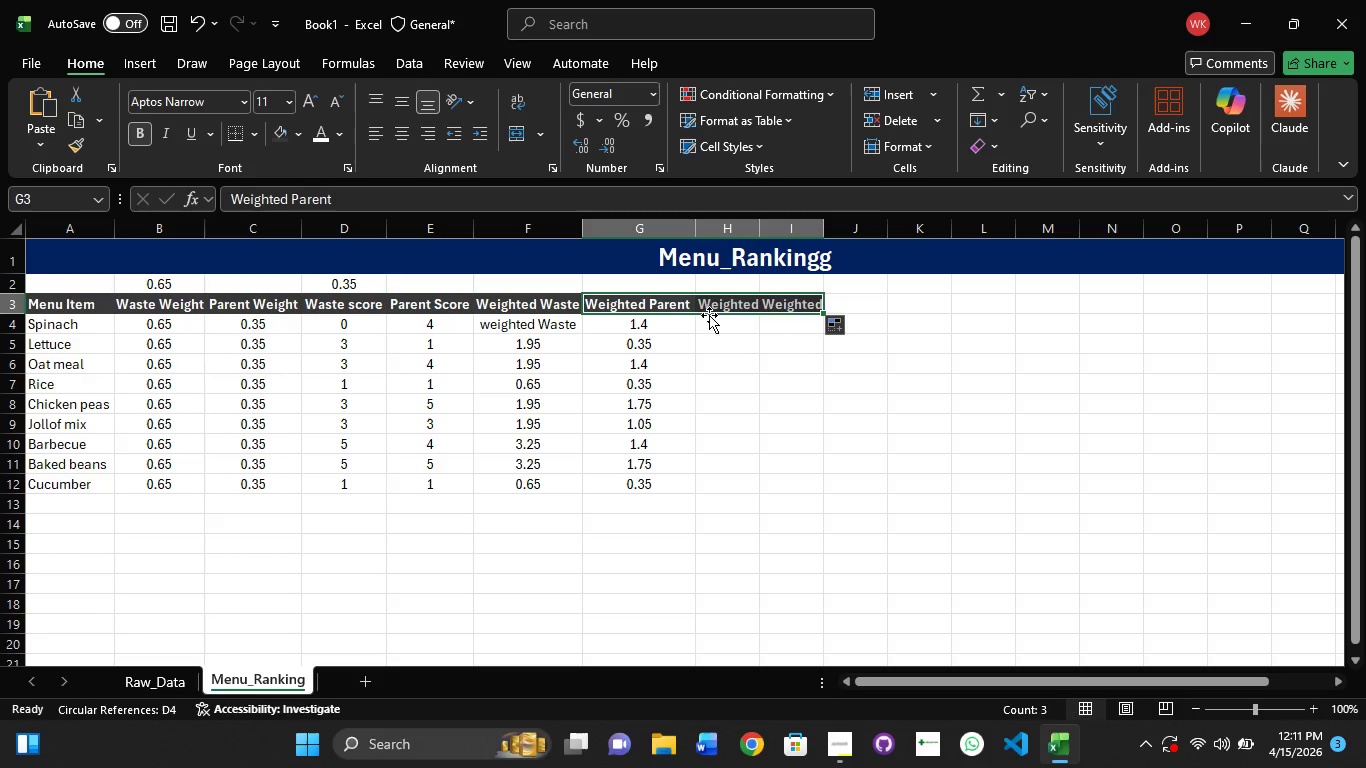 
left_click([729, 307])
 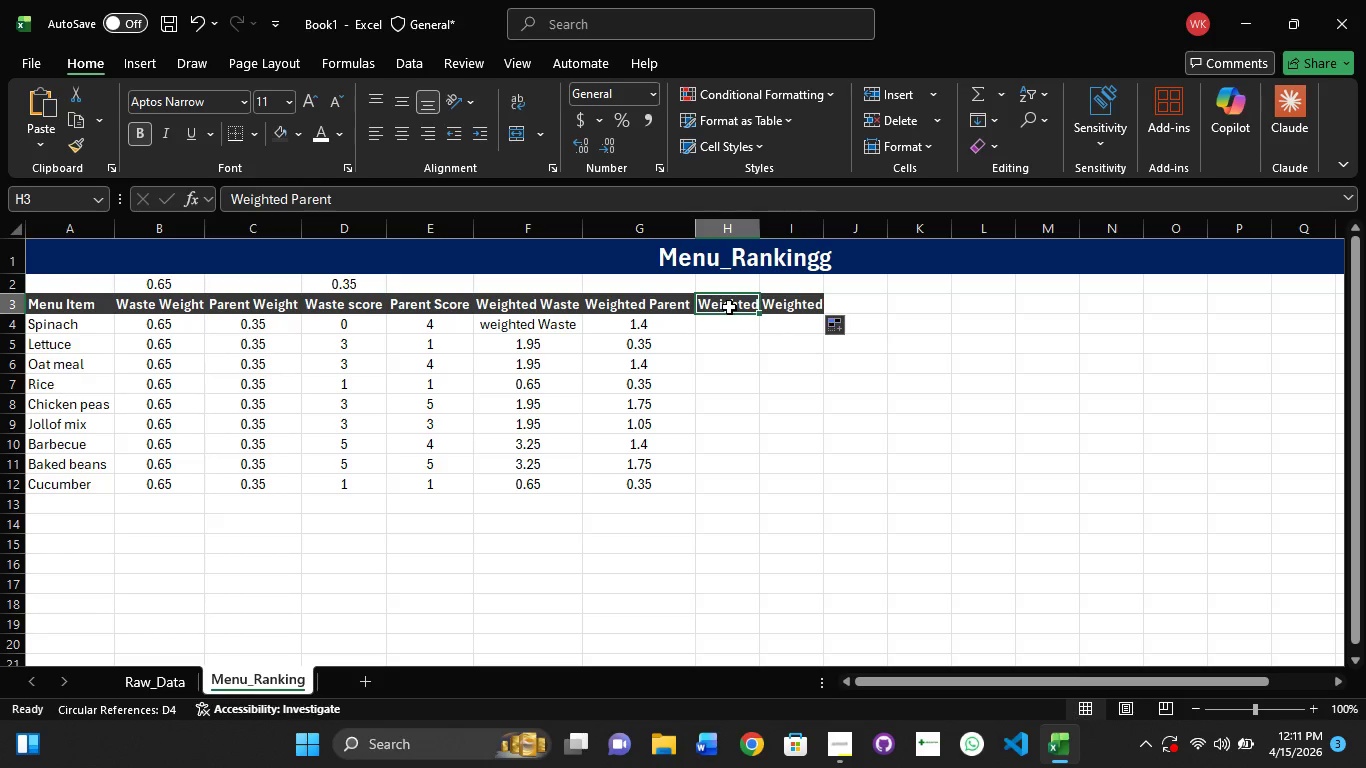 
double_click([729, 307])
 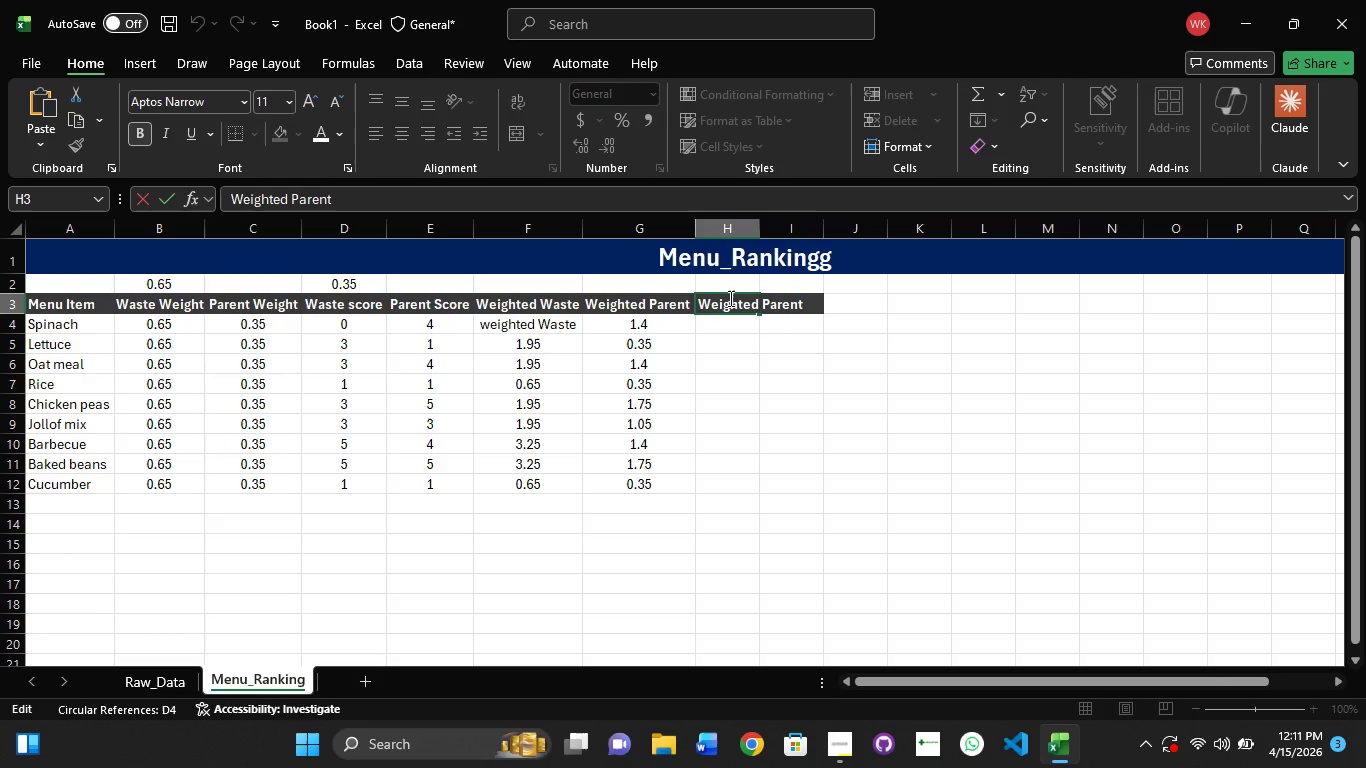 
key(Control+A)
 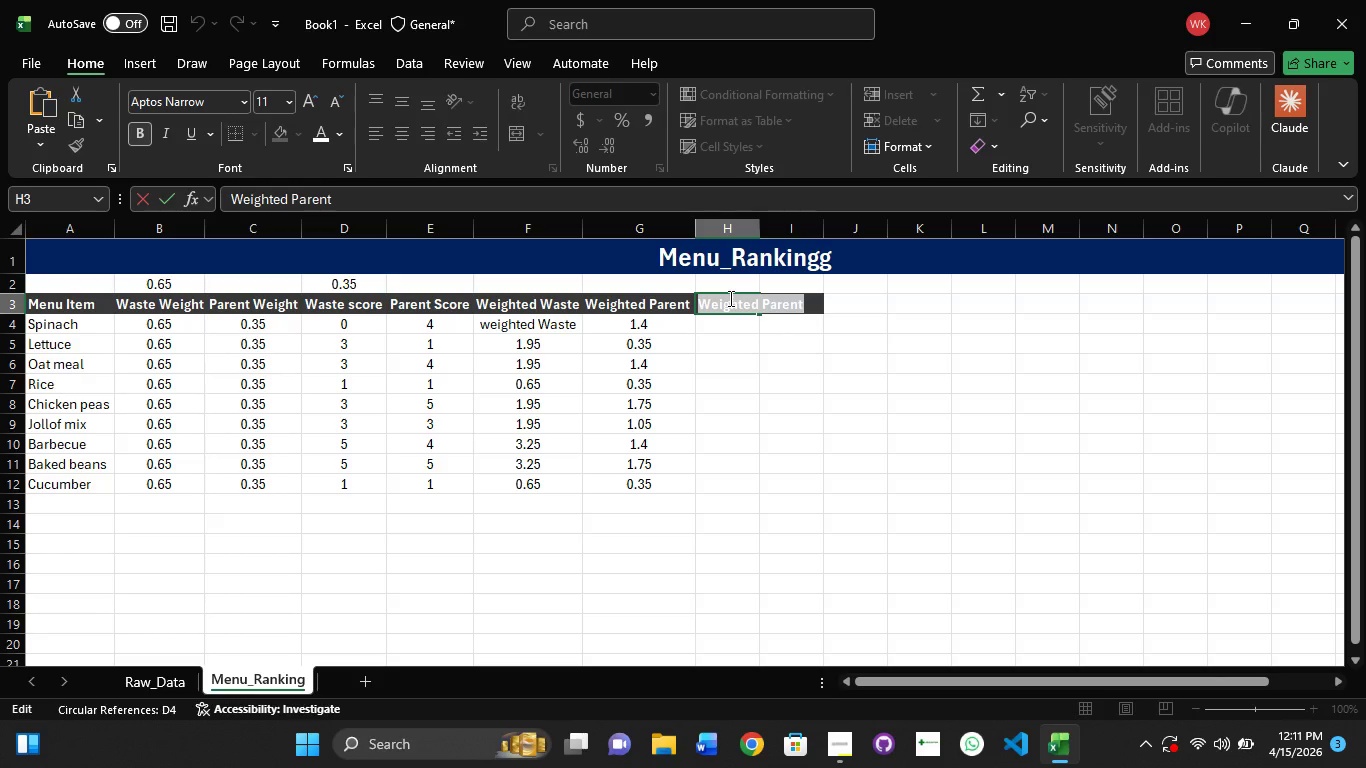 
type(Total Score)
 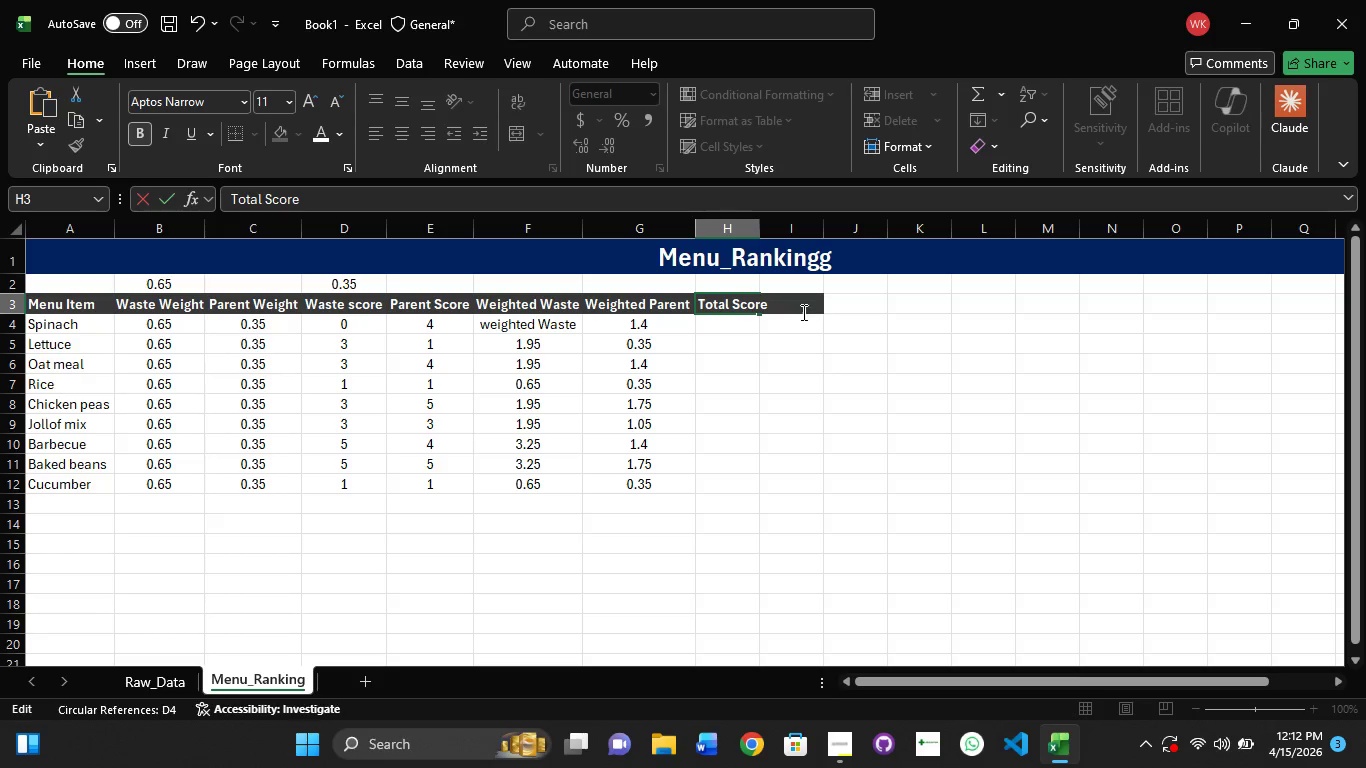 
double_click([804, 308])
 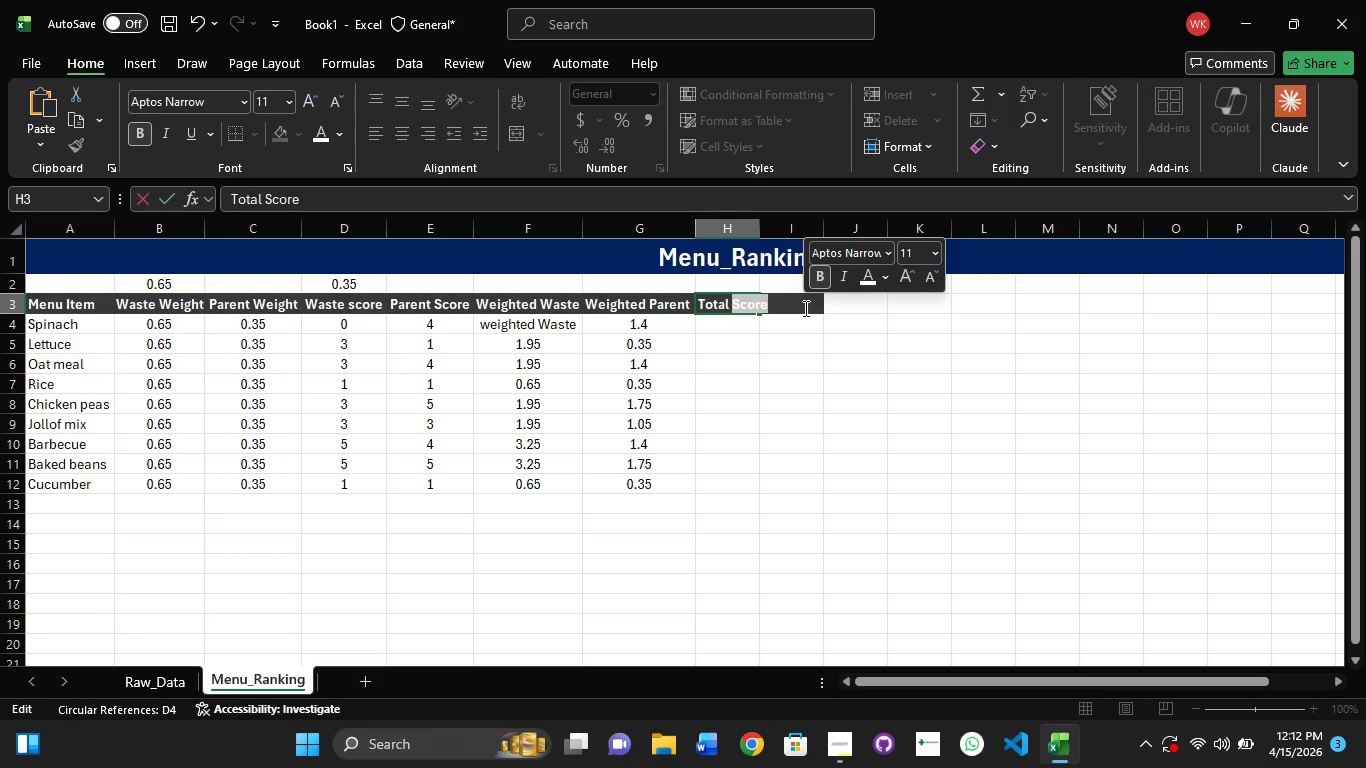 
left_click([804, 308])
 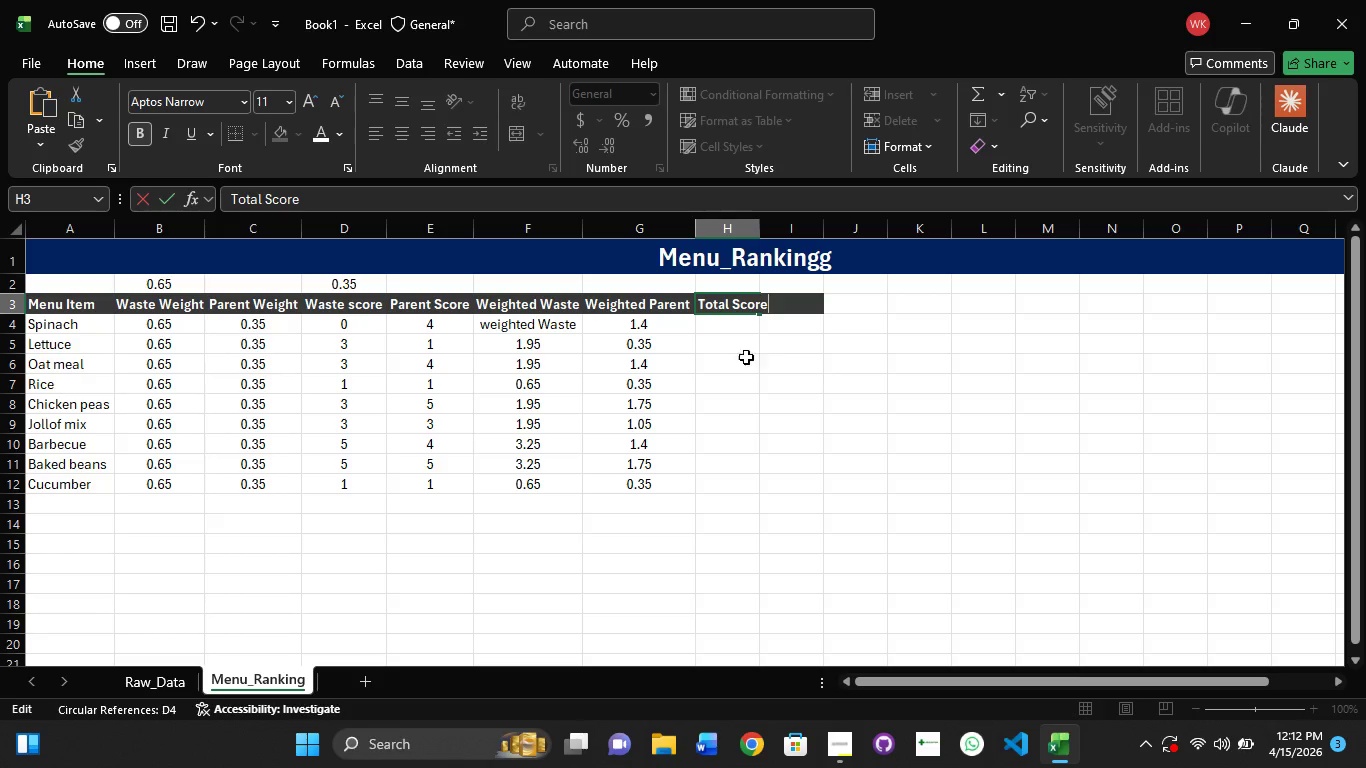 
left_click([742, 363])
 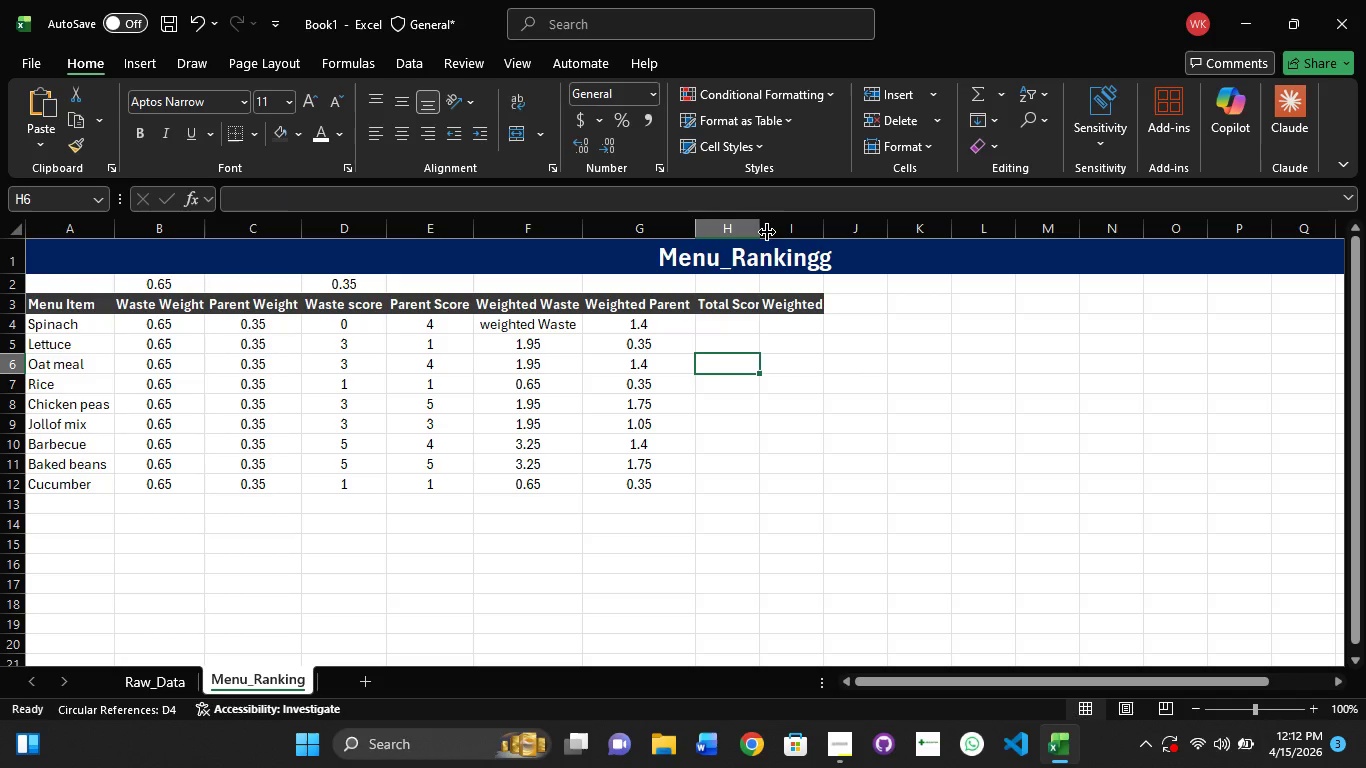 
double_click([766, 232])
 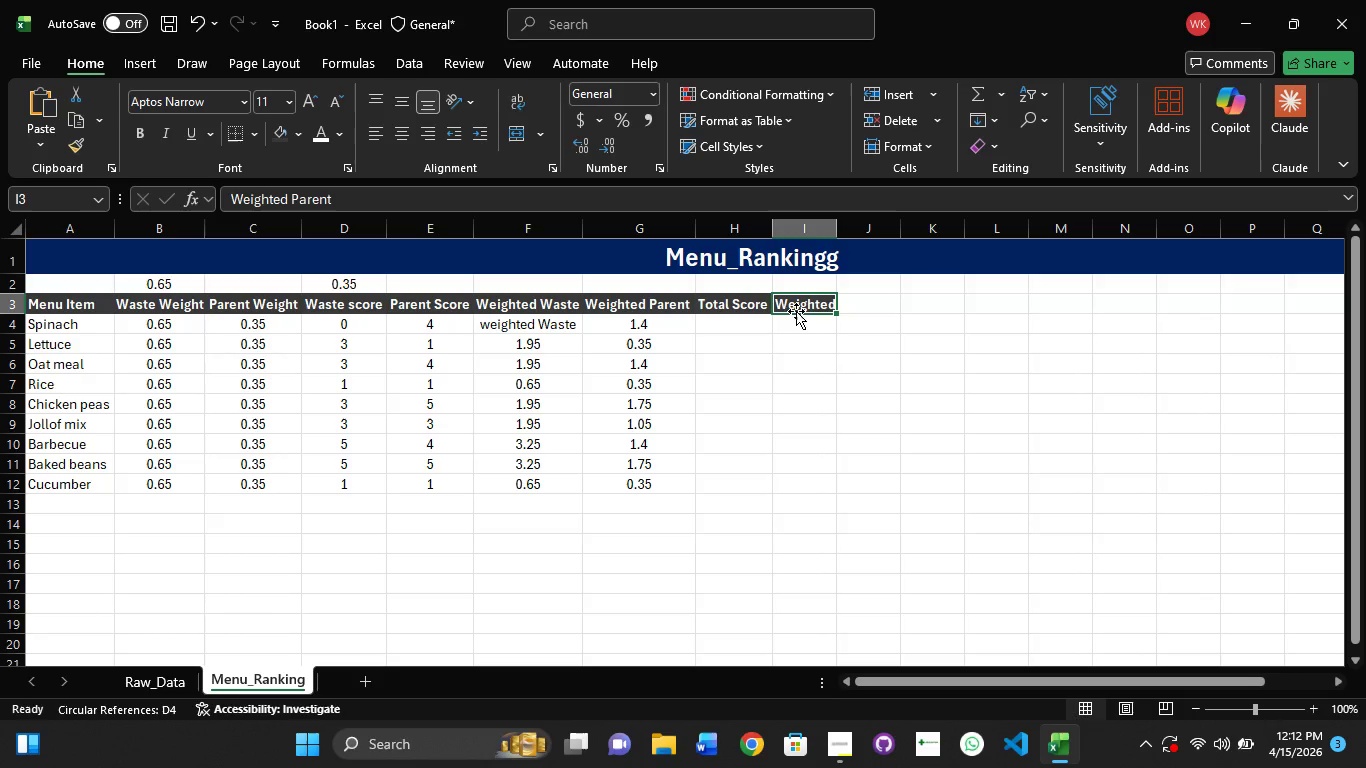 
double_click([796, 311])
 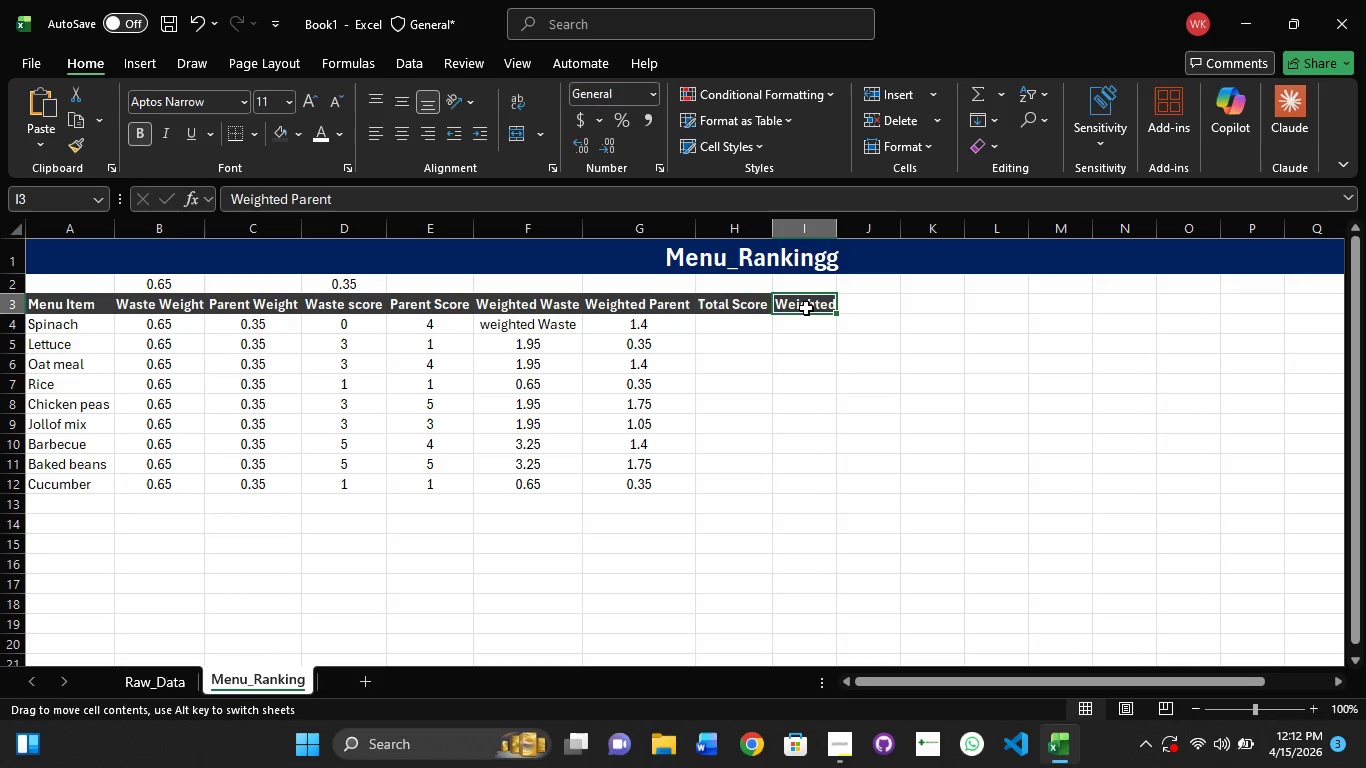 
left_click([809, 300])
 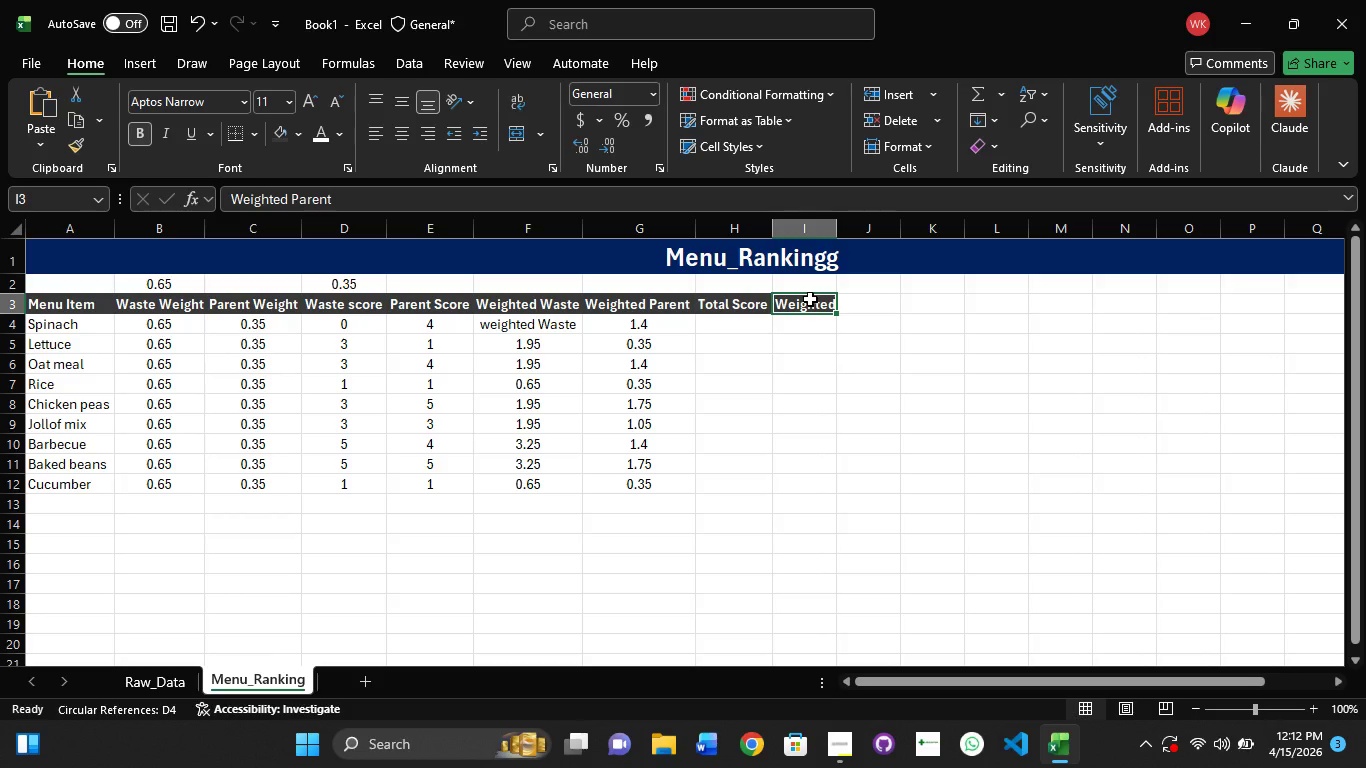 
left_click([810, 299])
 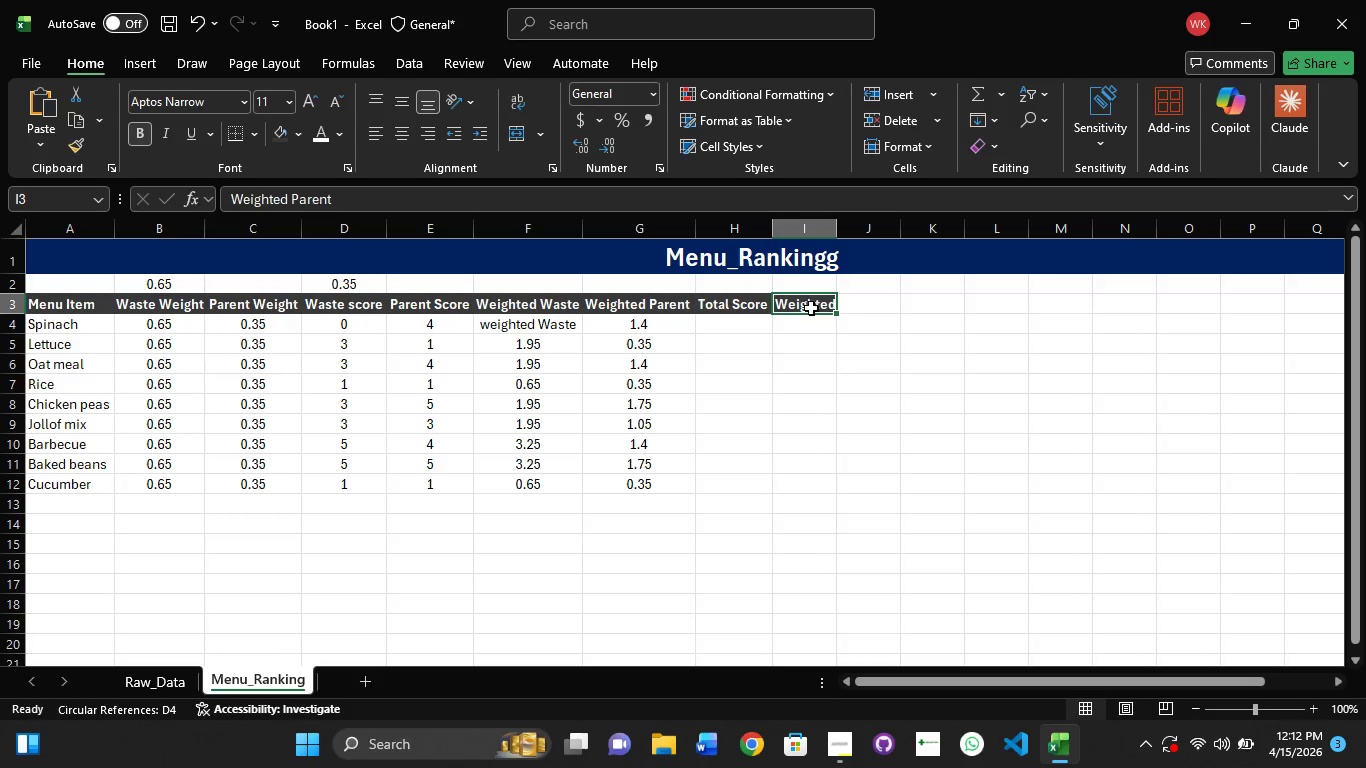 
double_click([811, 308])
 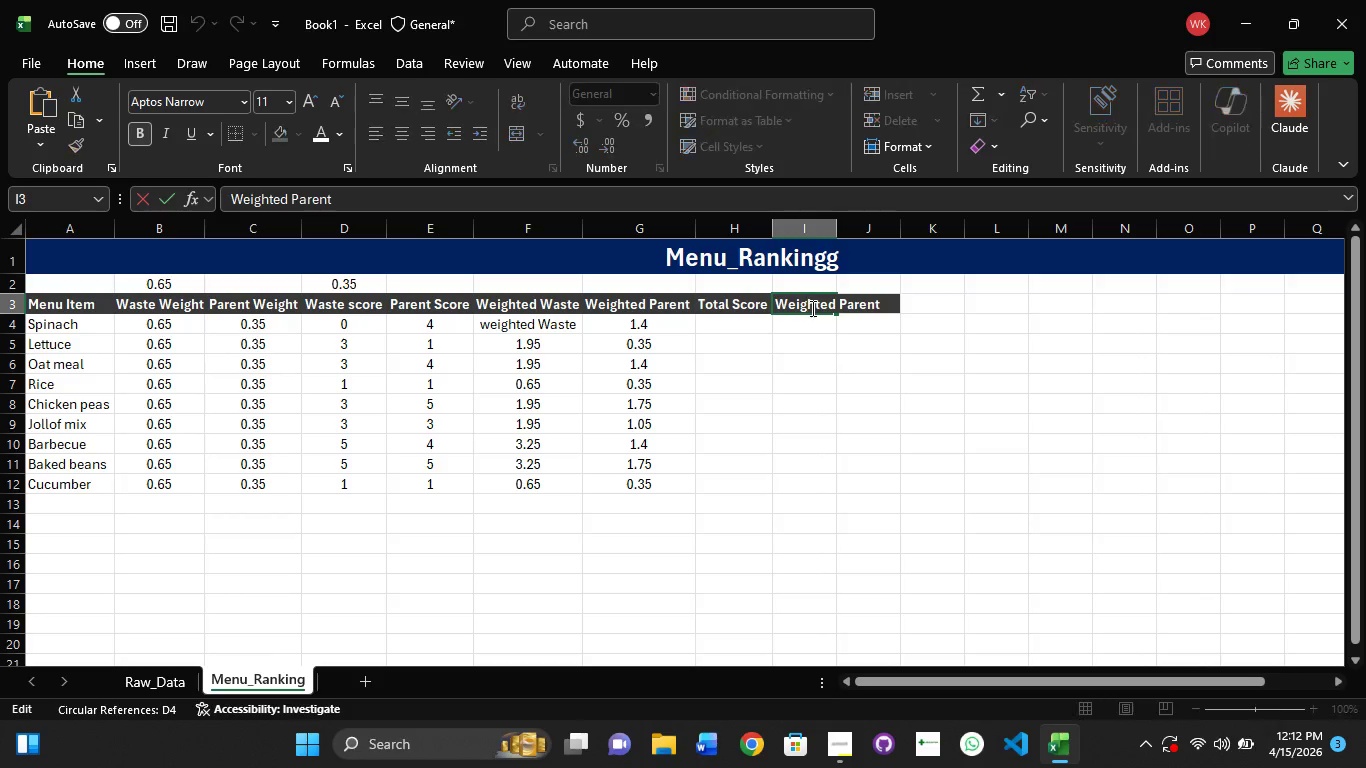 
triple_click([811, 308])
 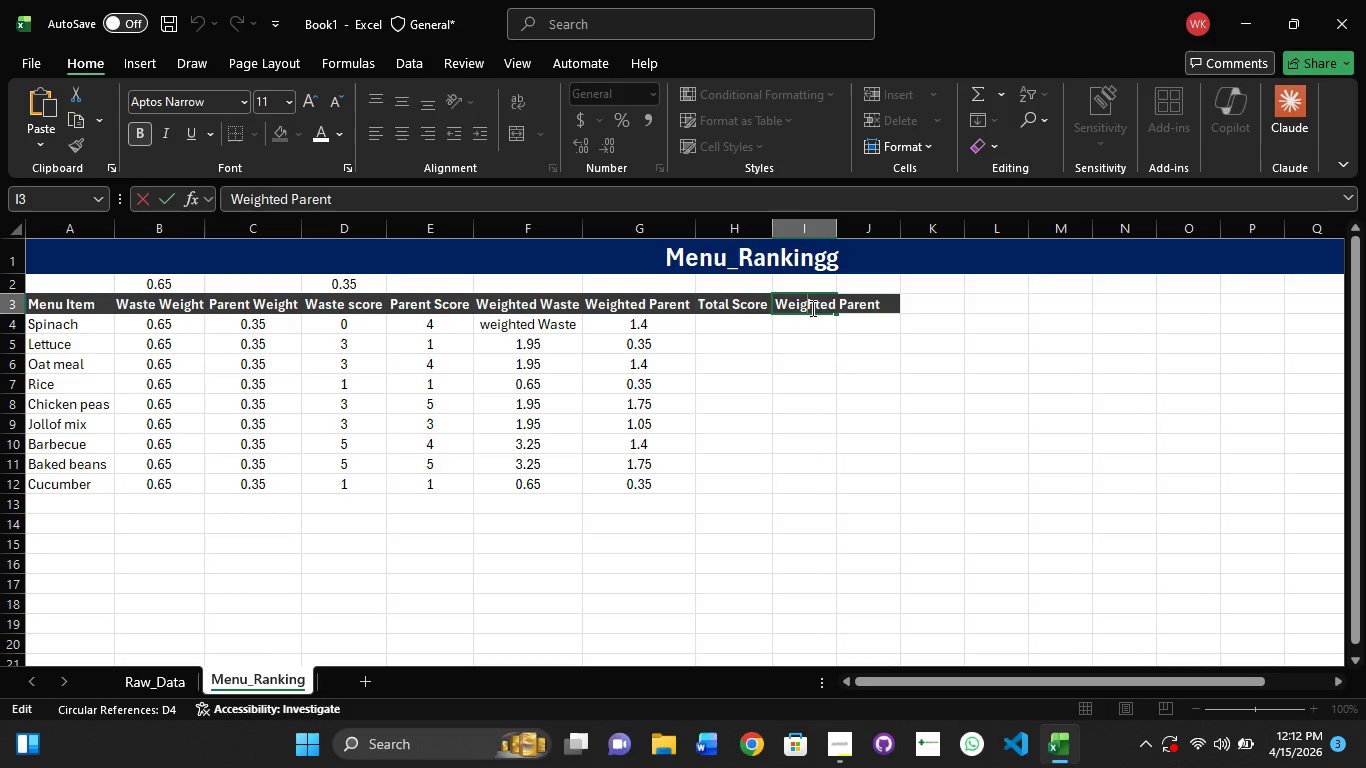 
hold_key(key=ControlLeft, duration=0.31)
 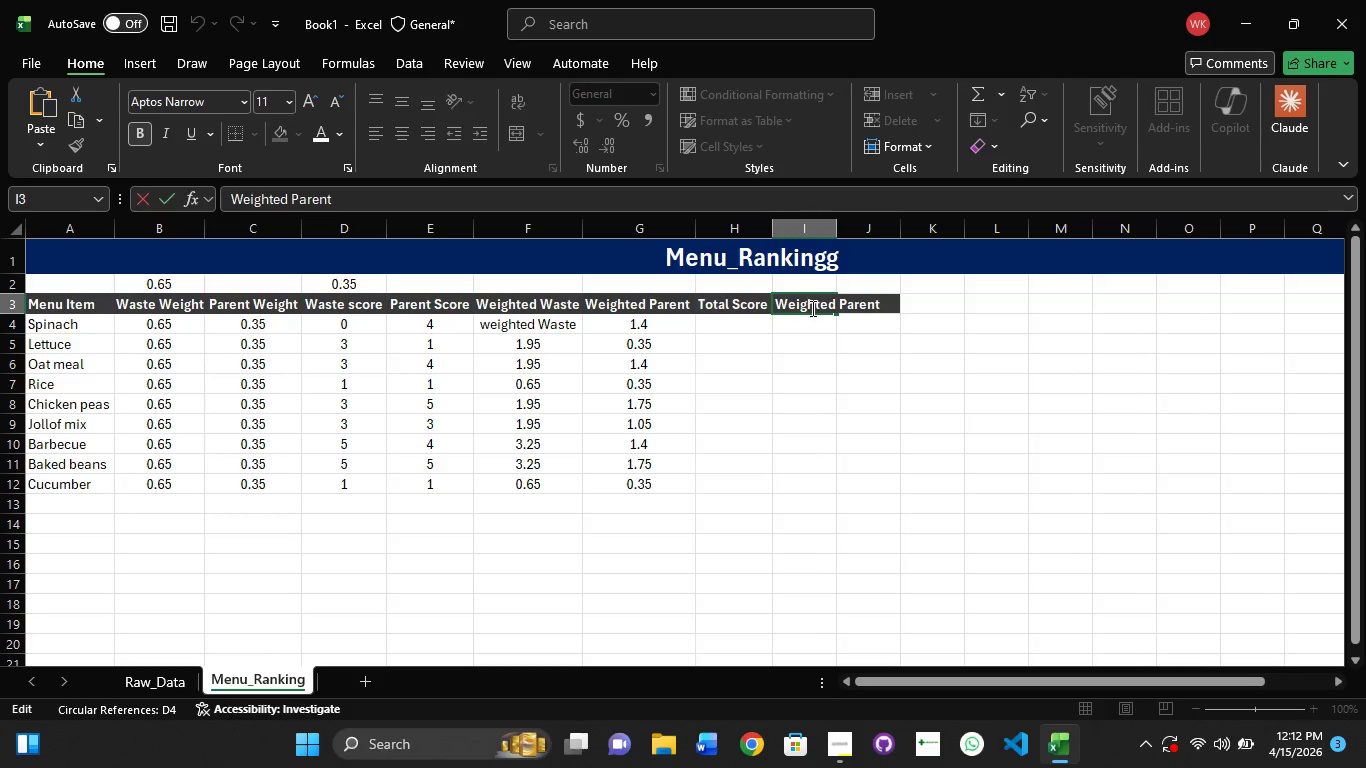 
key(Control+A)
 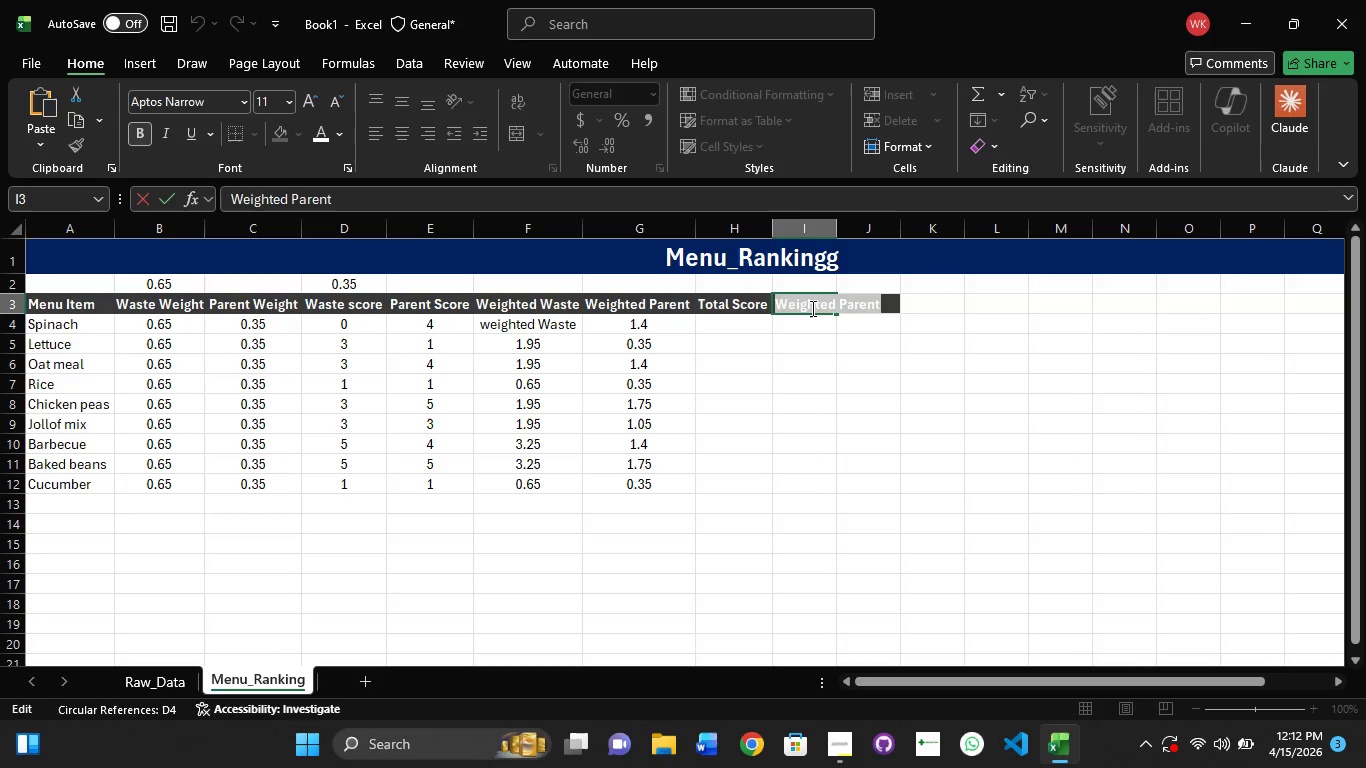 
type(Ranl)
key(Backspace)
type(k)
 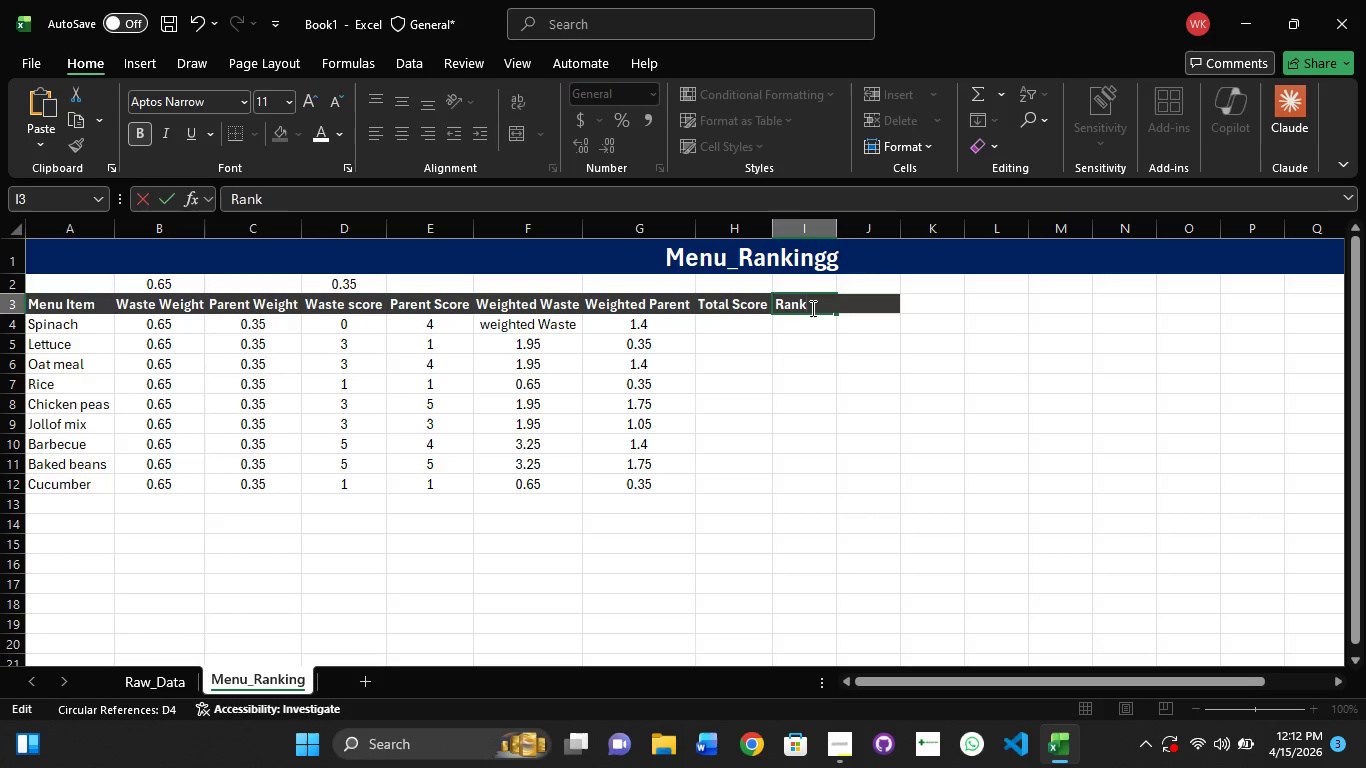 
key(Enter)
 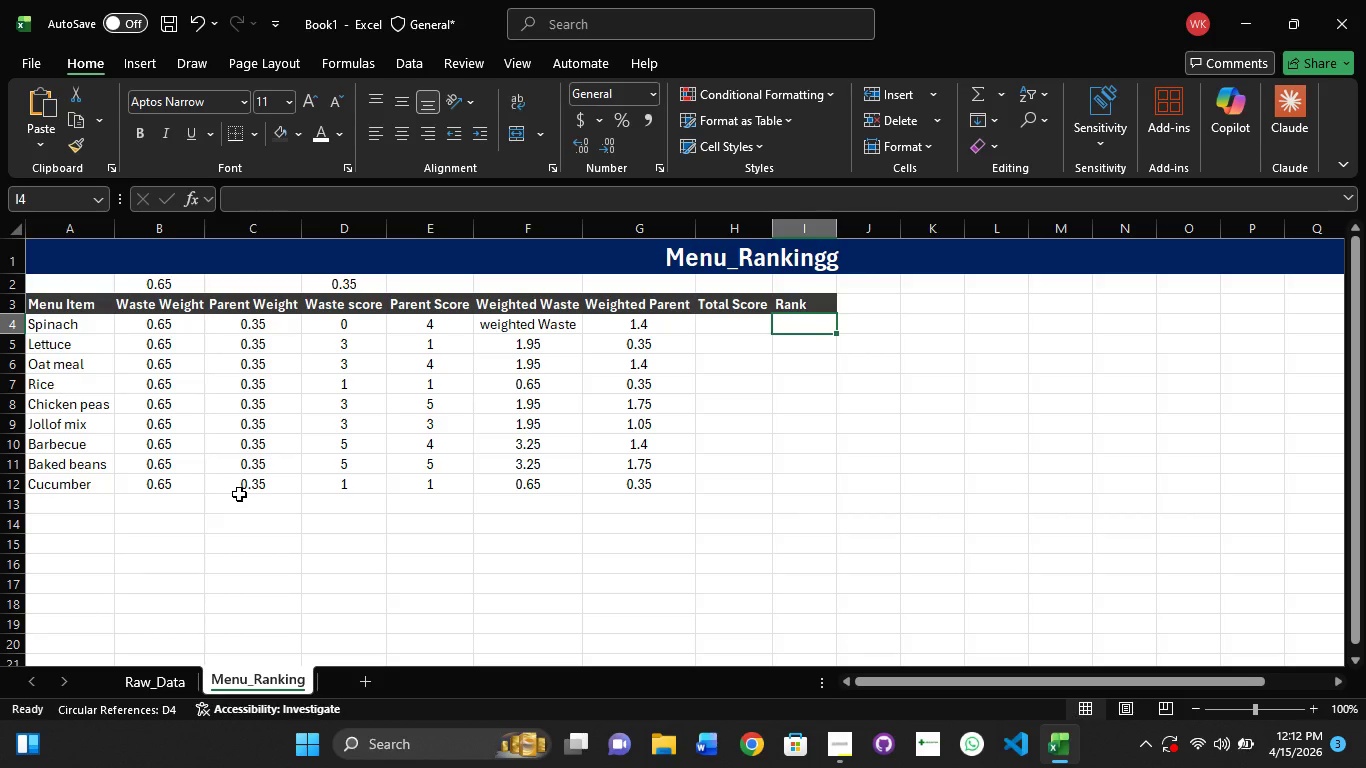 
wait(23.5)
 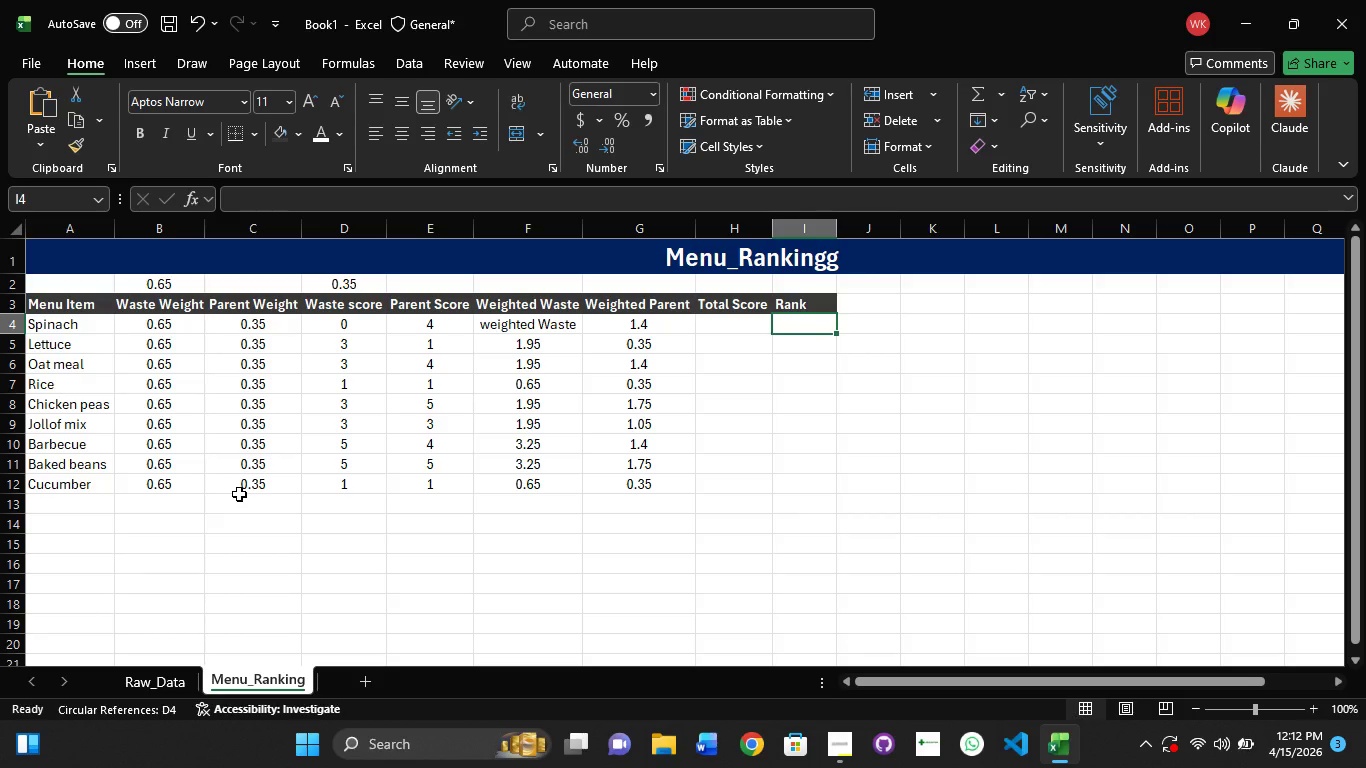 
left_click([148, 332])
 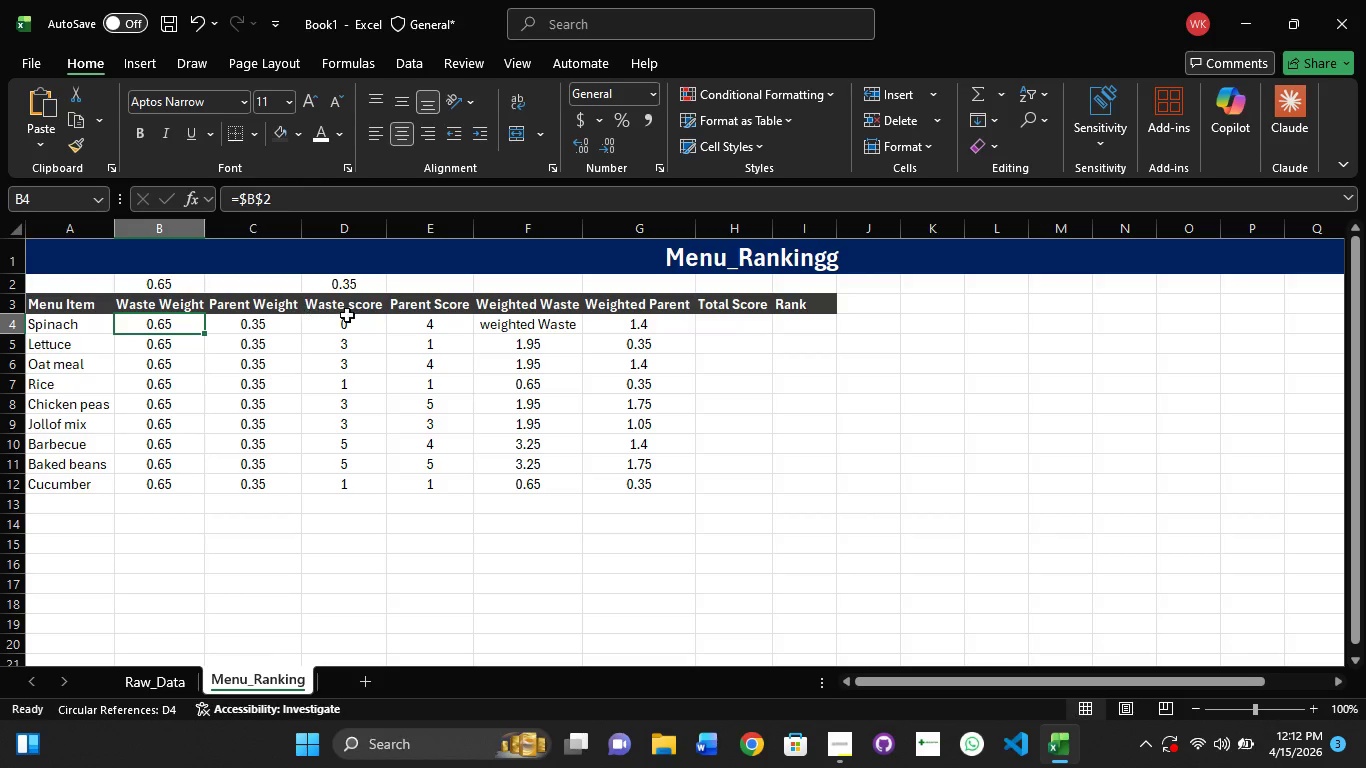 
wait(5.62)
 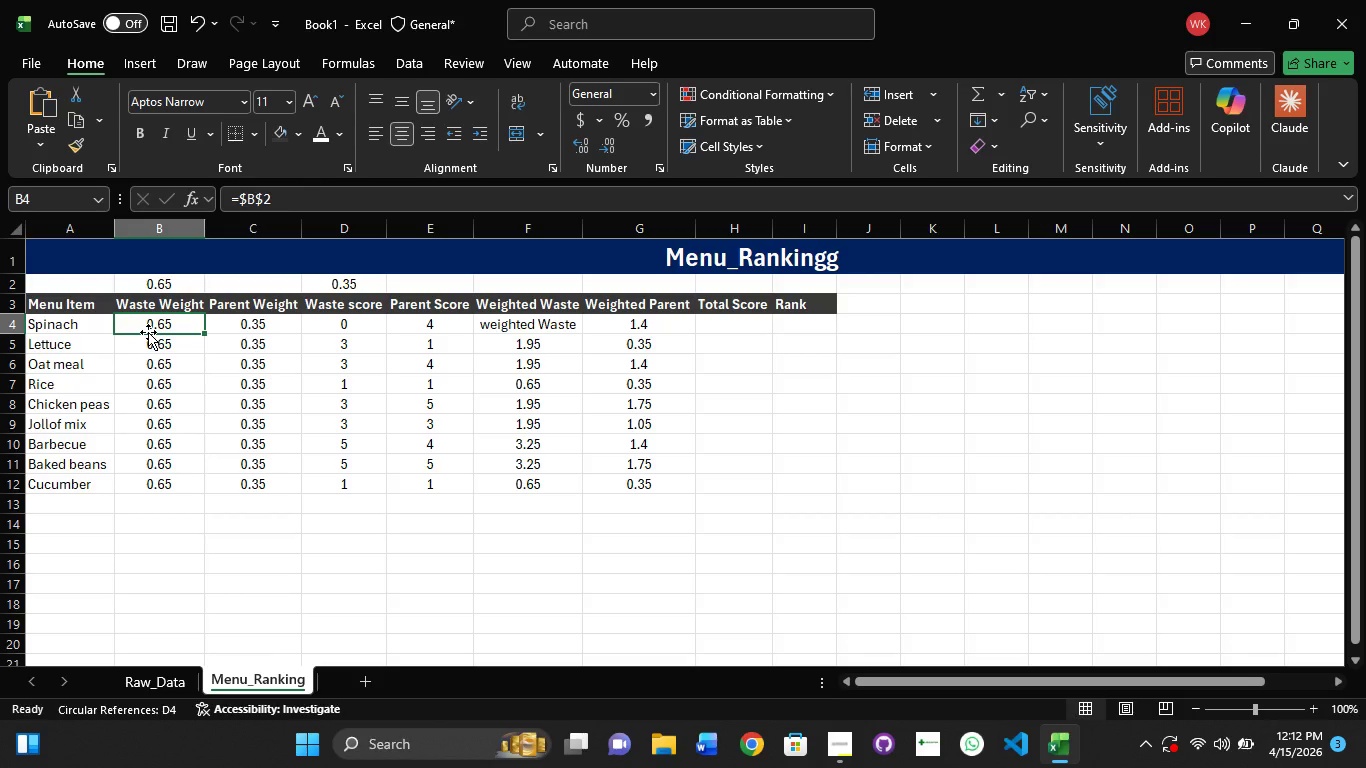 
double_click([433, 329])
 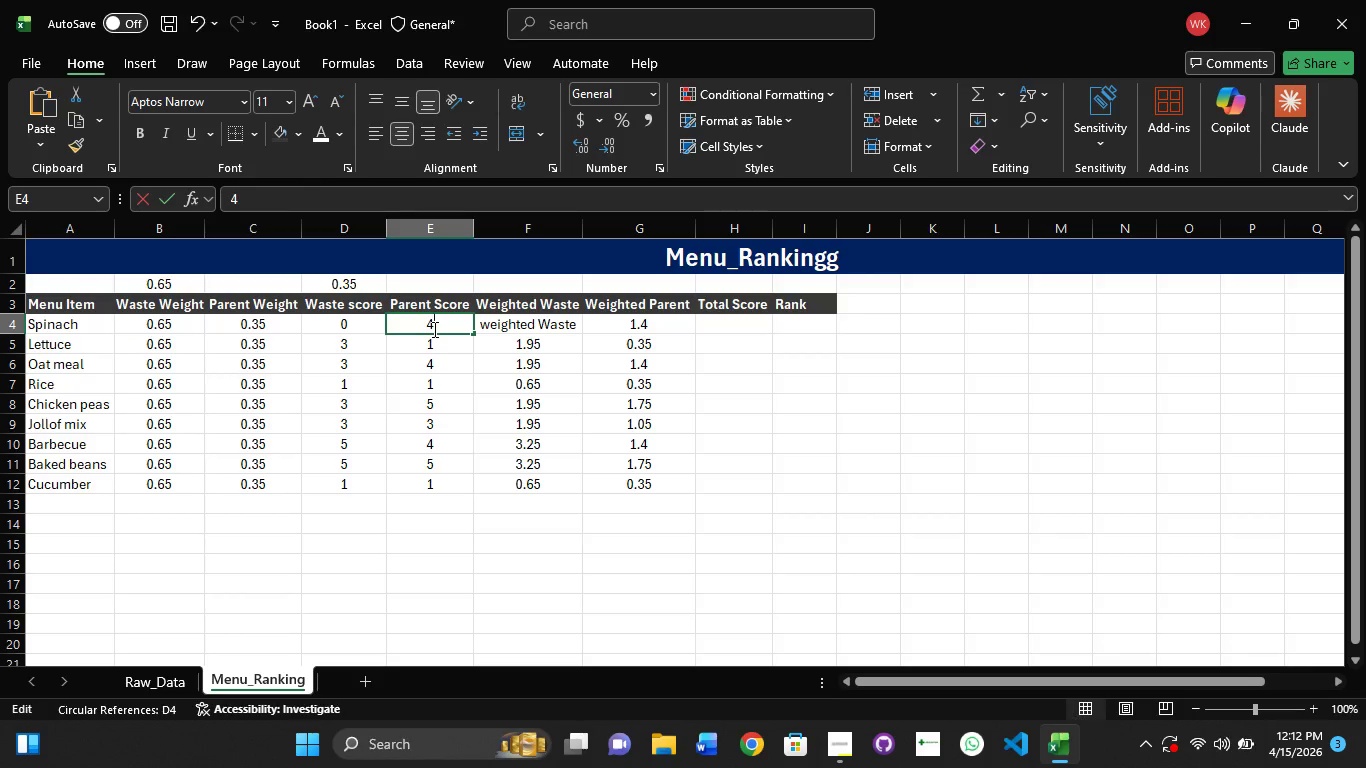 
left_click([433, 329])
 